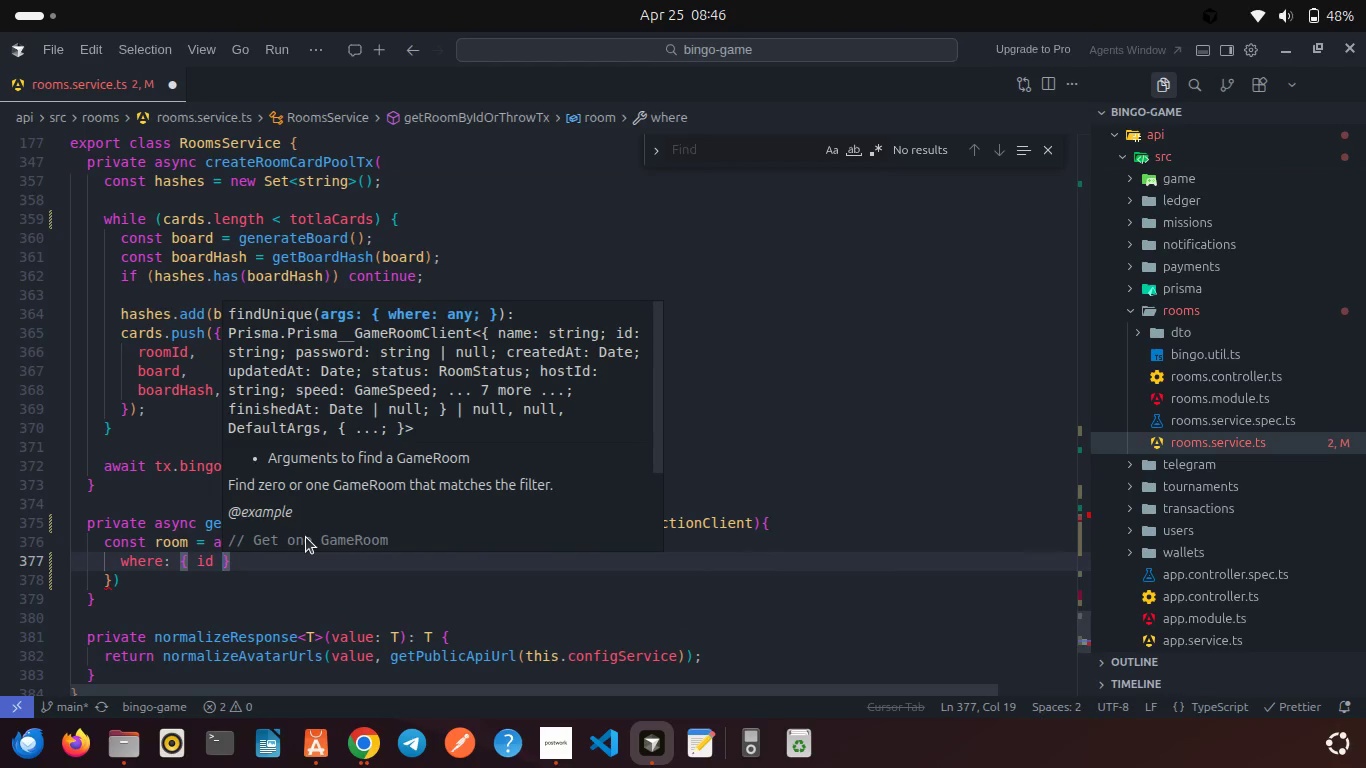 
key(ArrowRight)
 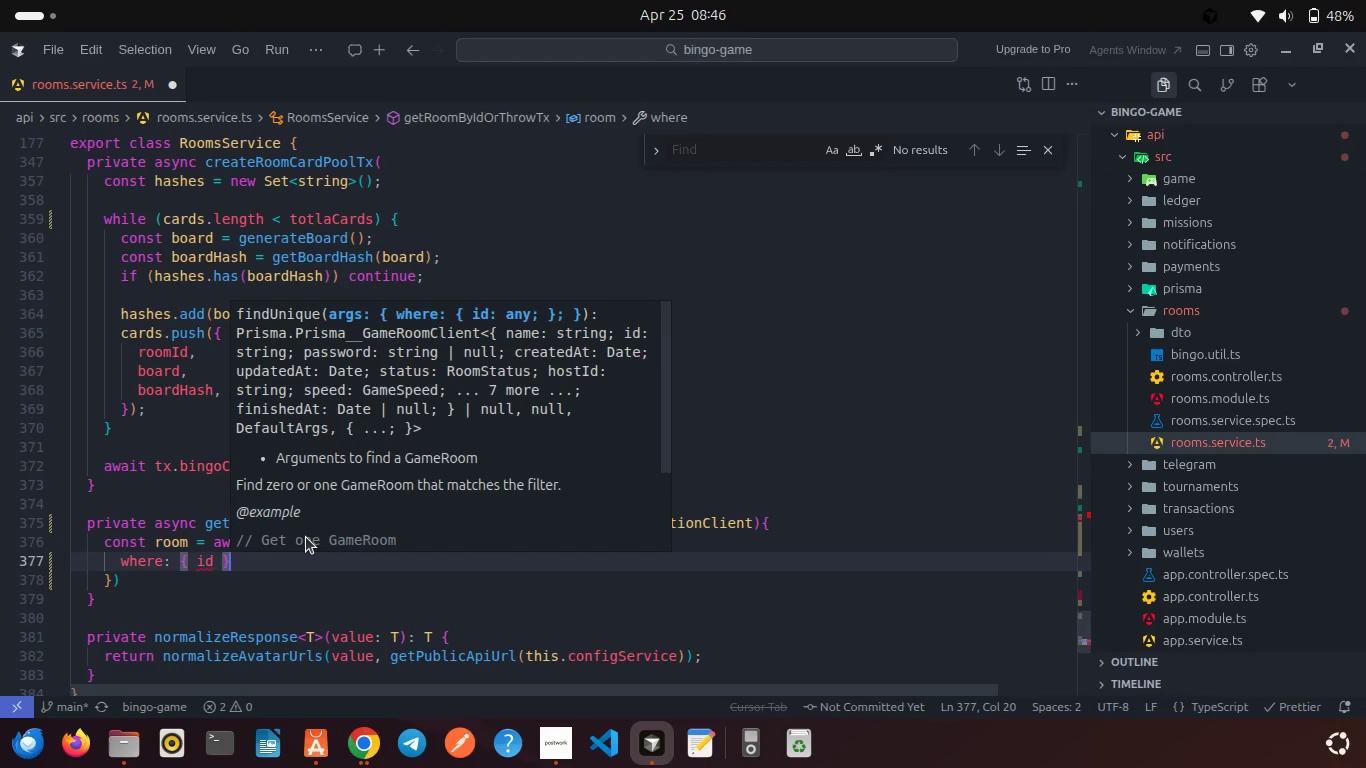 
key(Comma)
 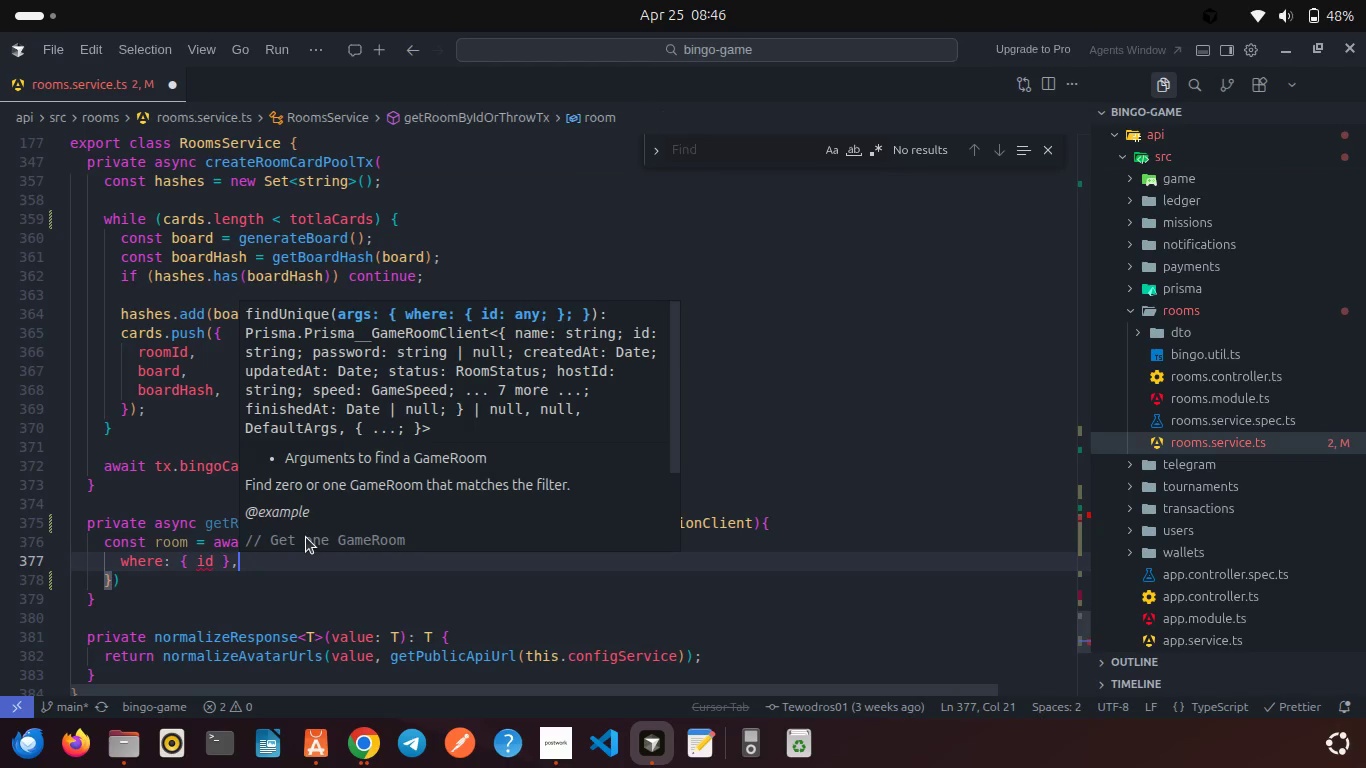 
key(Enter)
 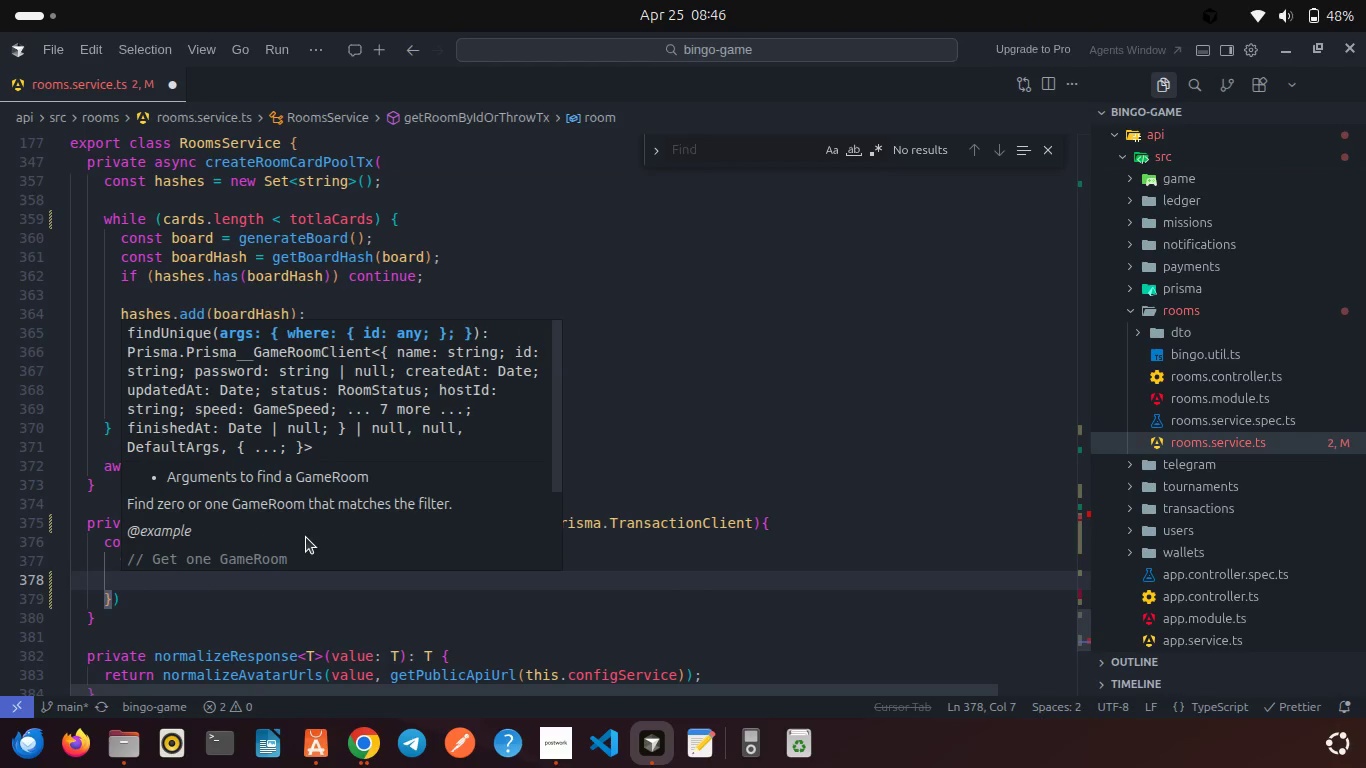 
type(sel)
 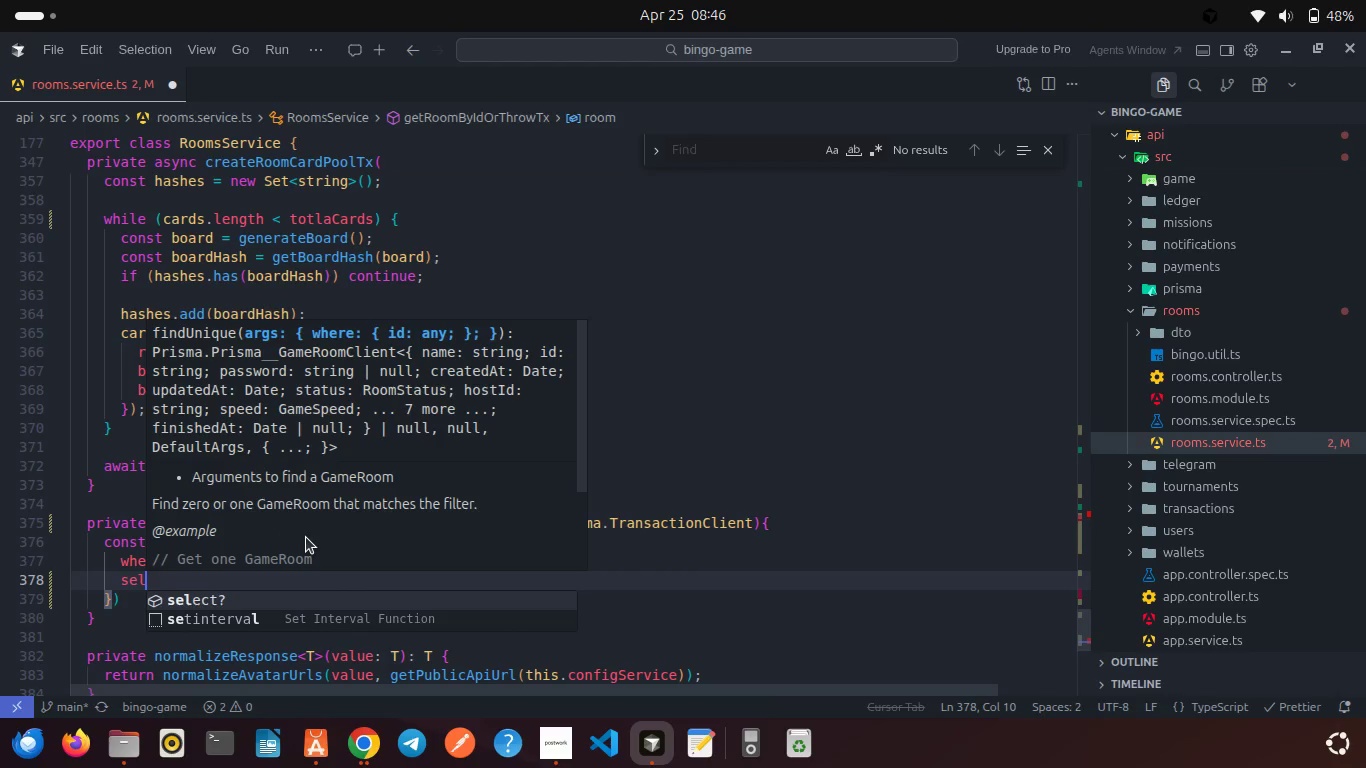 
key(Enter)
 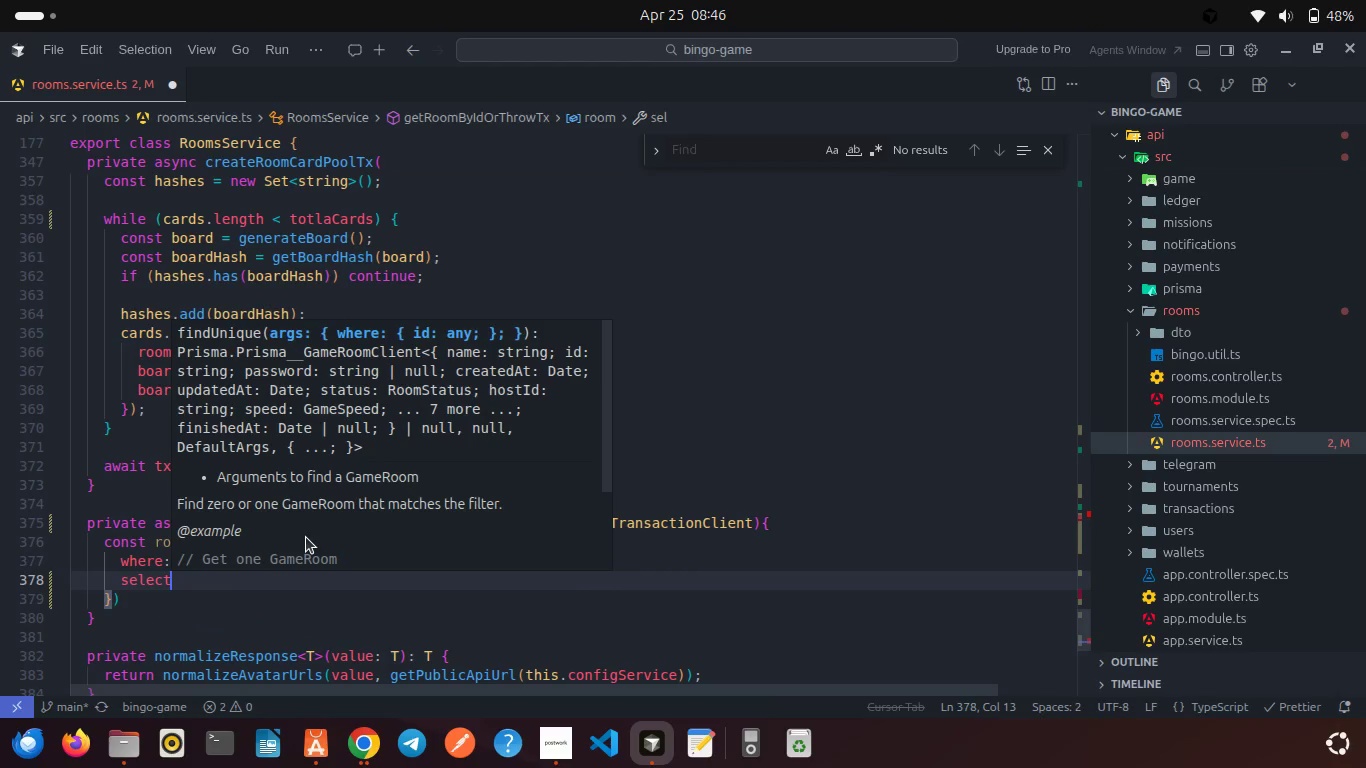 
type(: room)
 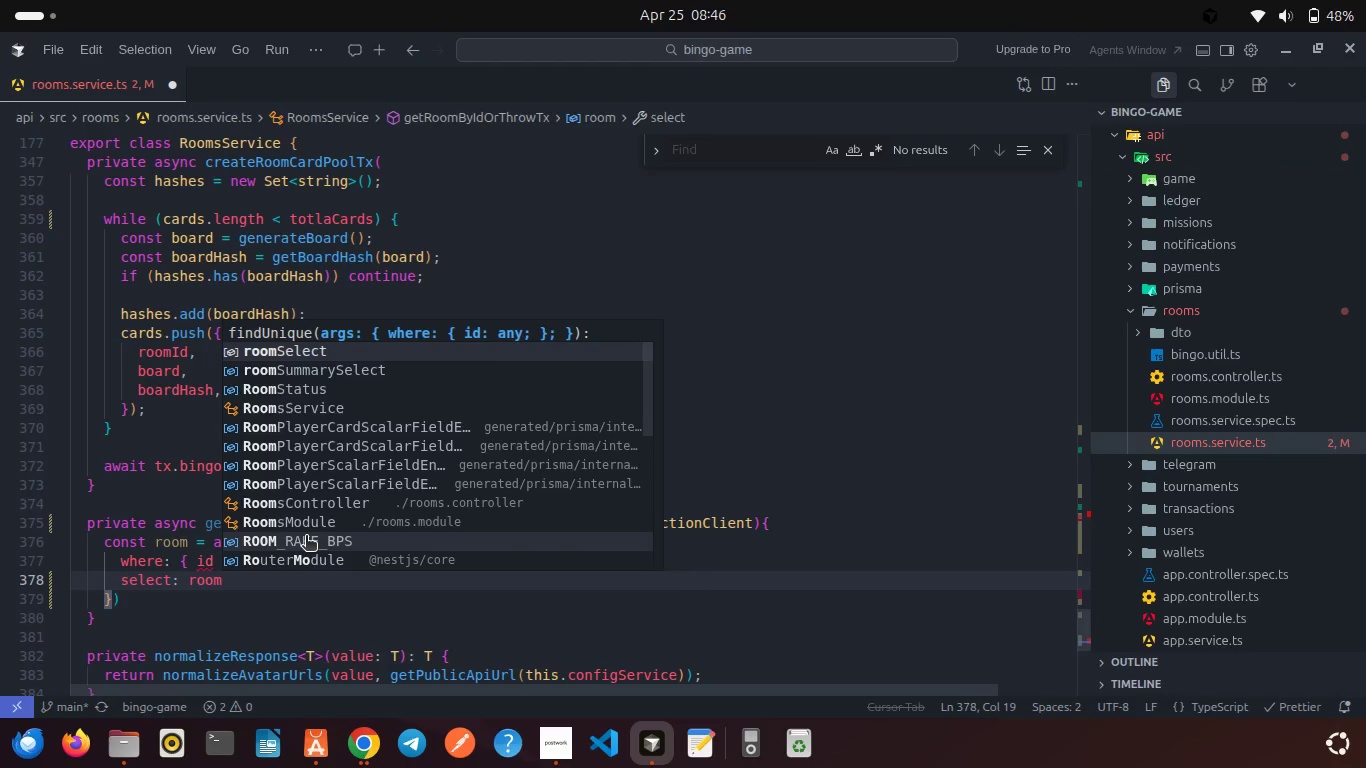 
key(Enter)
 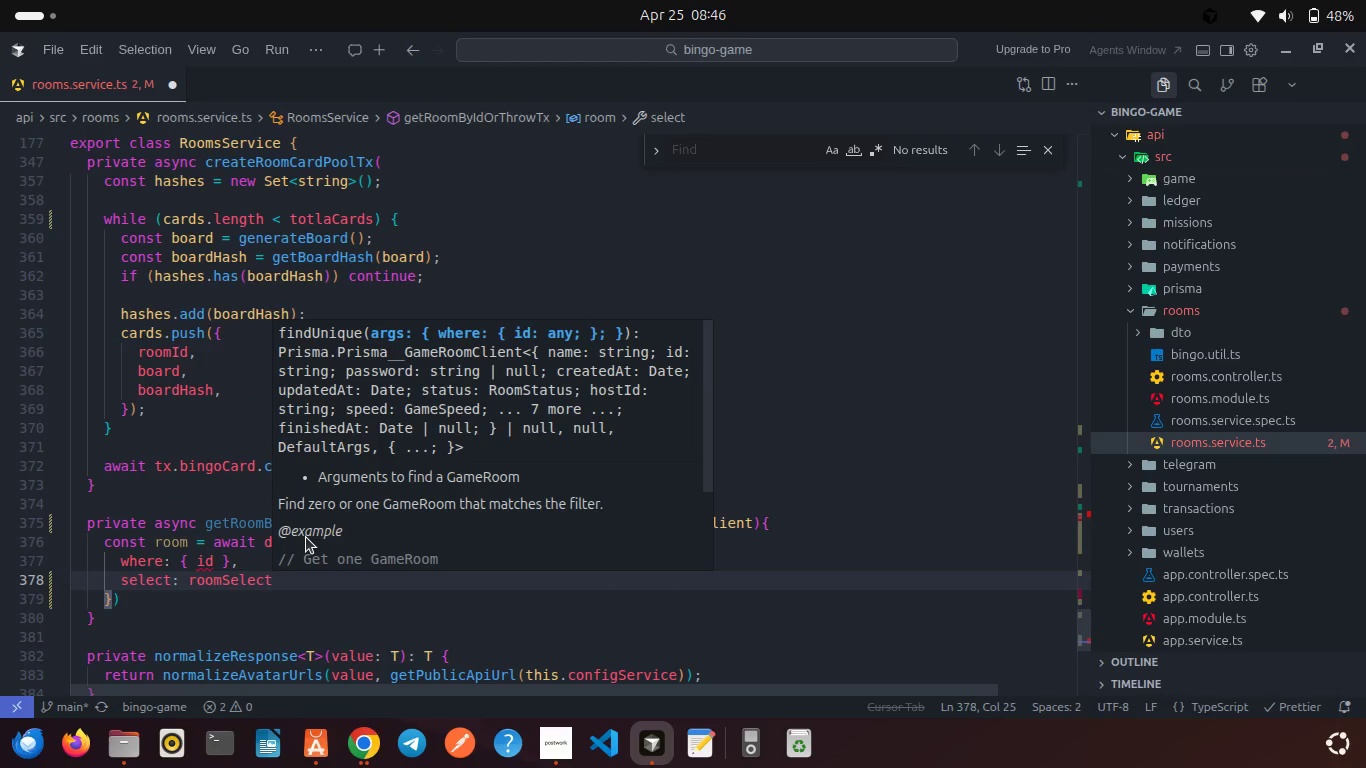 
key(Comma)
 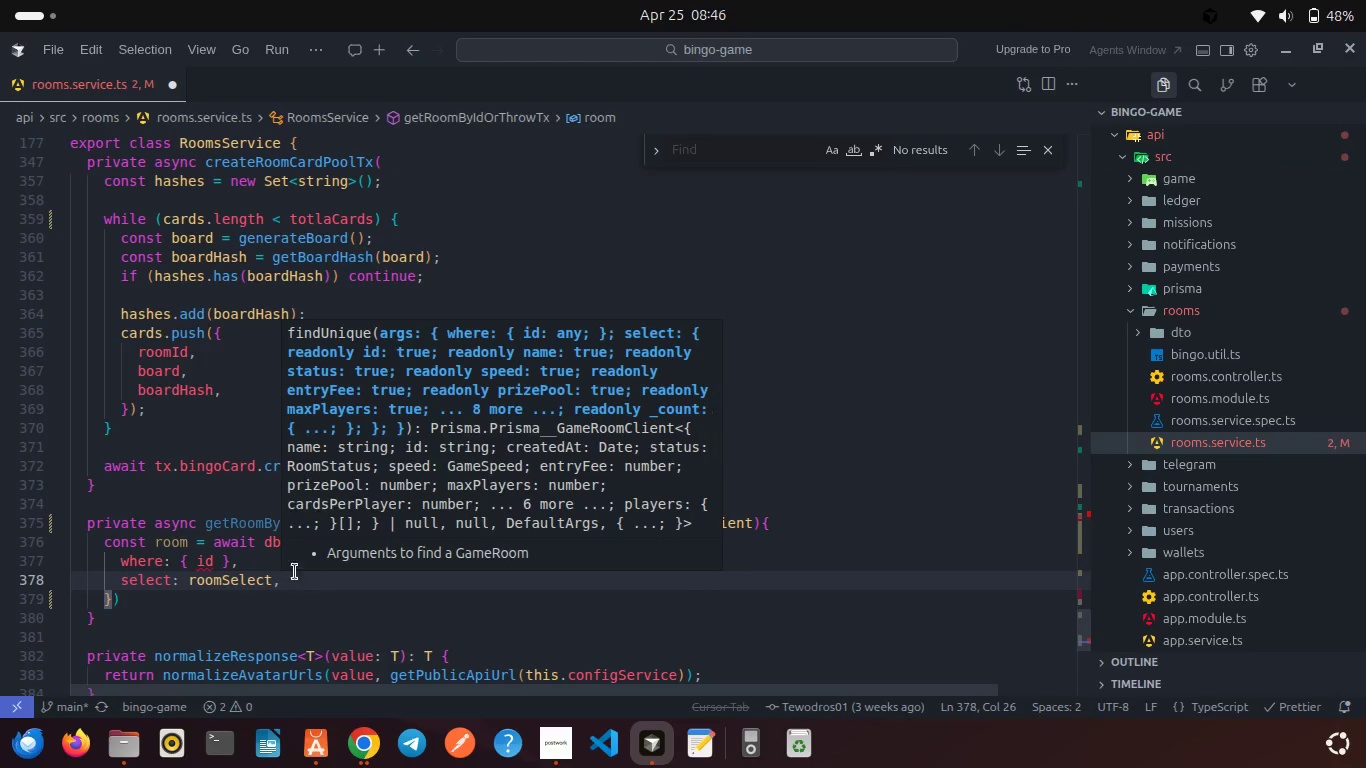 
left_click([240, 587])
 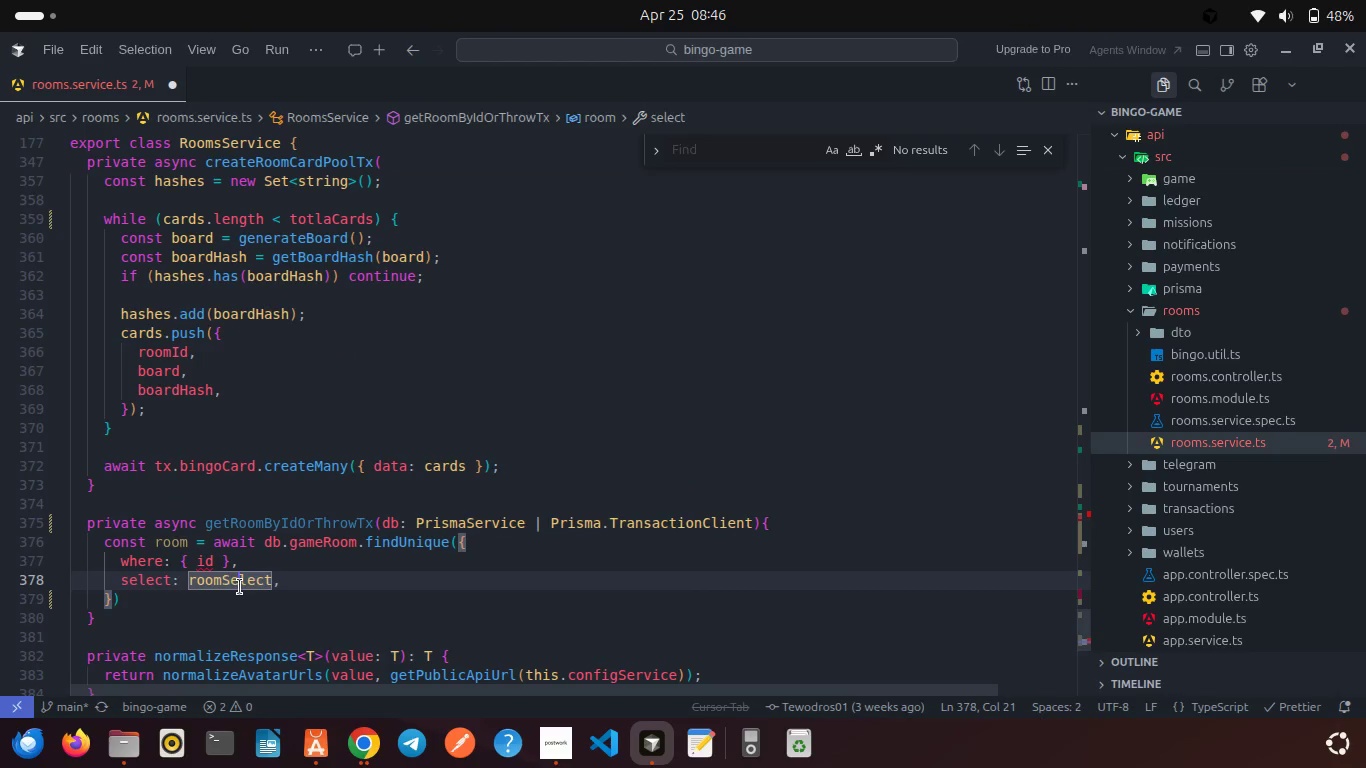 
left_click([215, 587])
 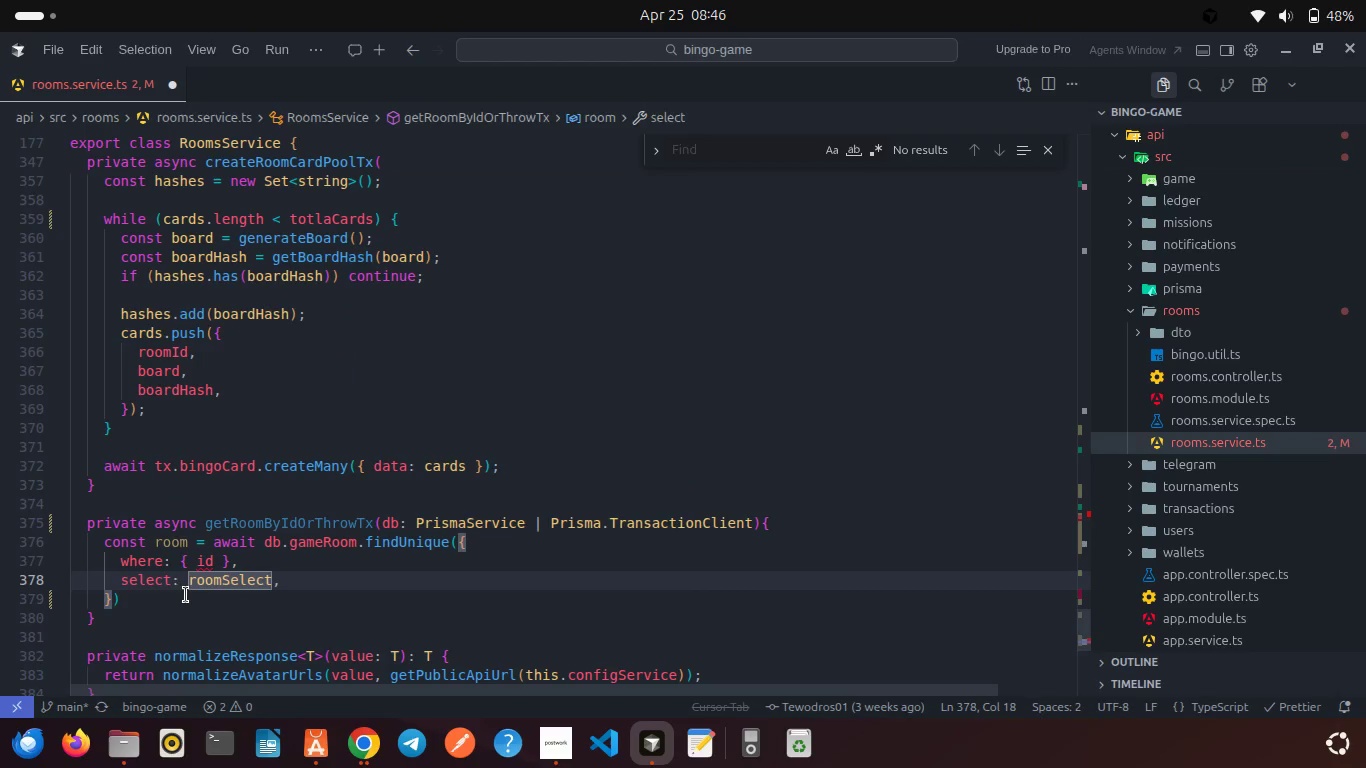 
left_click([162, 594])
 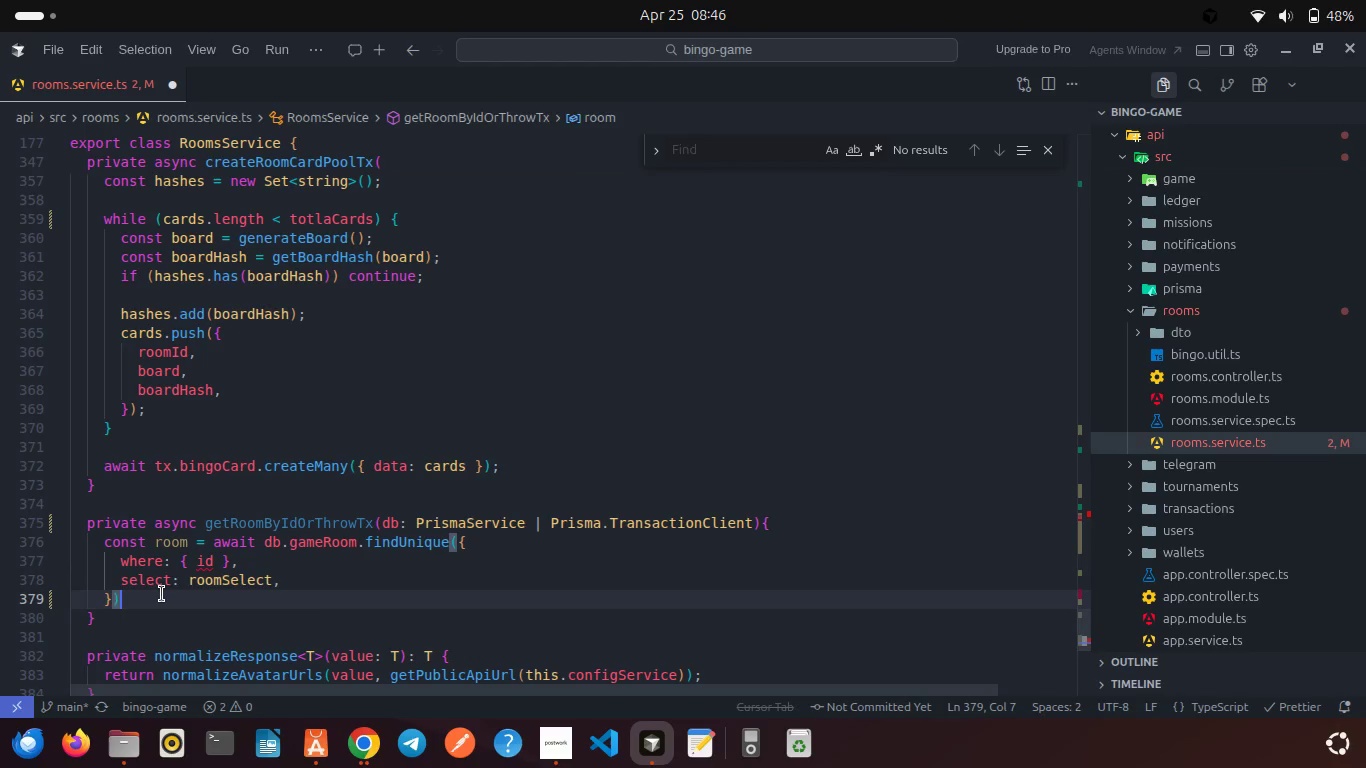 
key(Semicolon)
 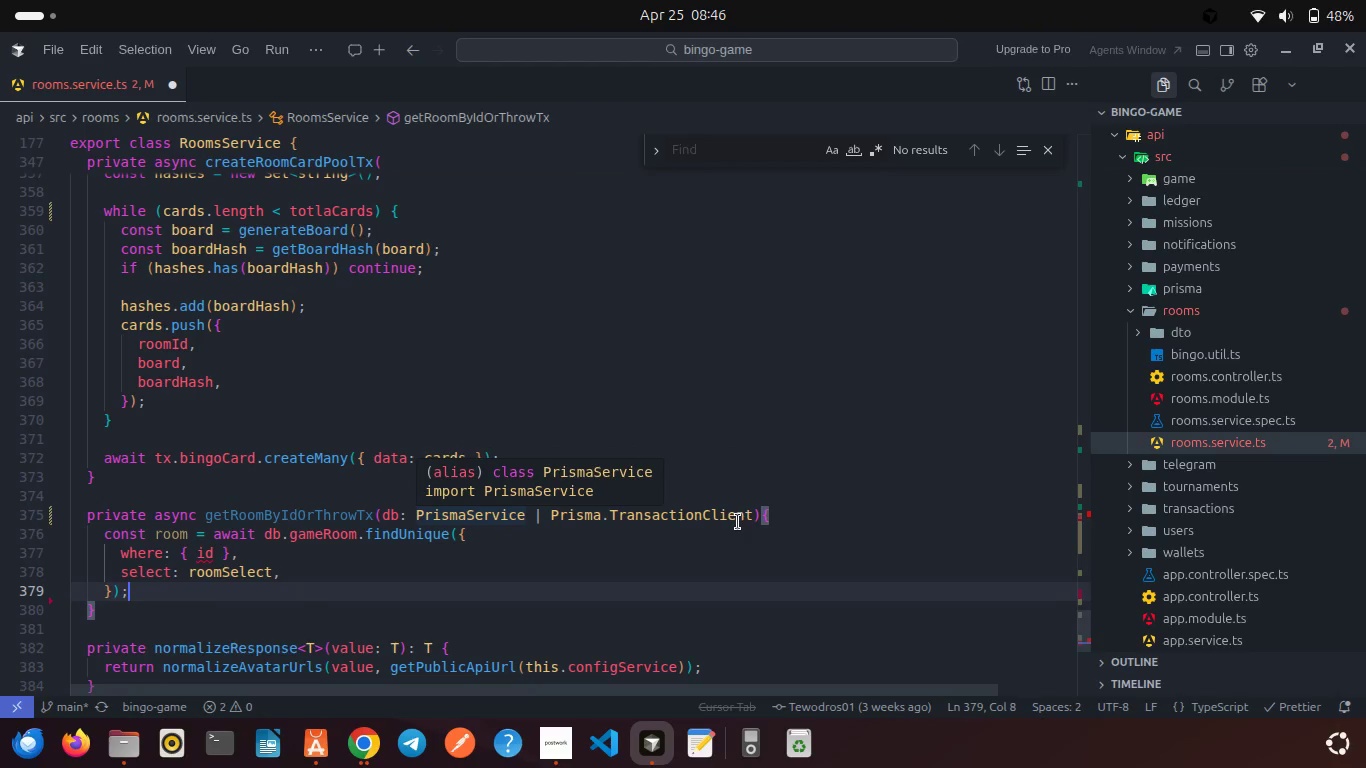 
left_click([758, 510])
 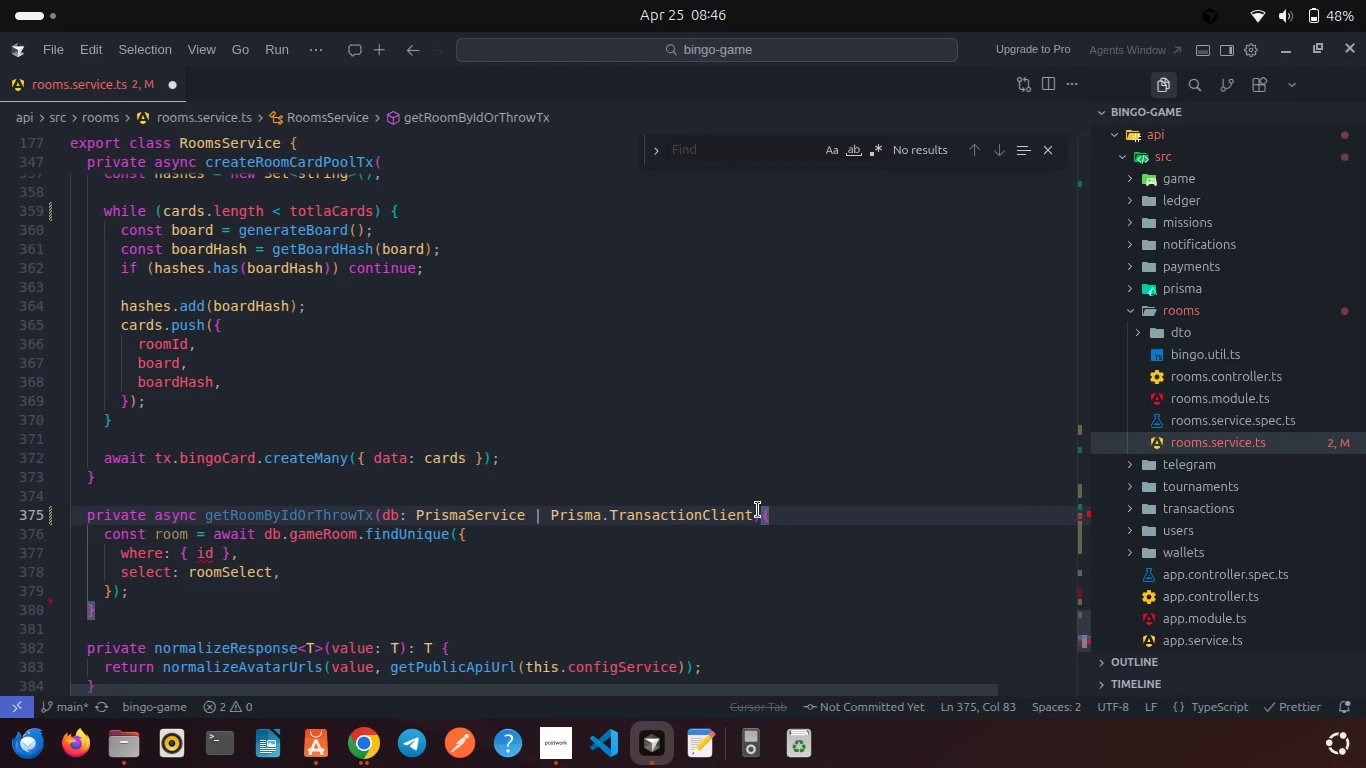 
key(ArrowLeft)
 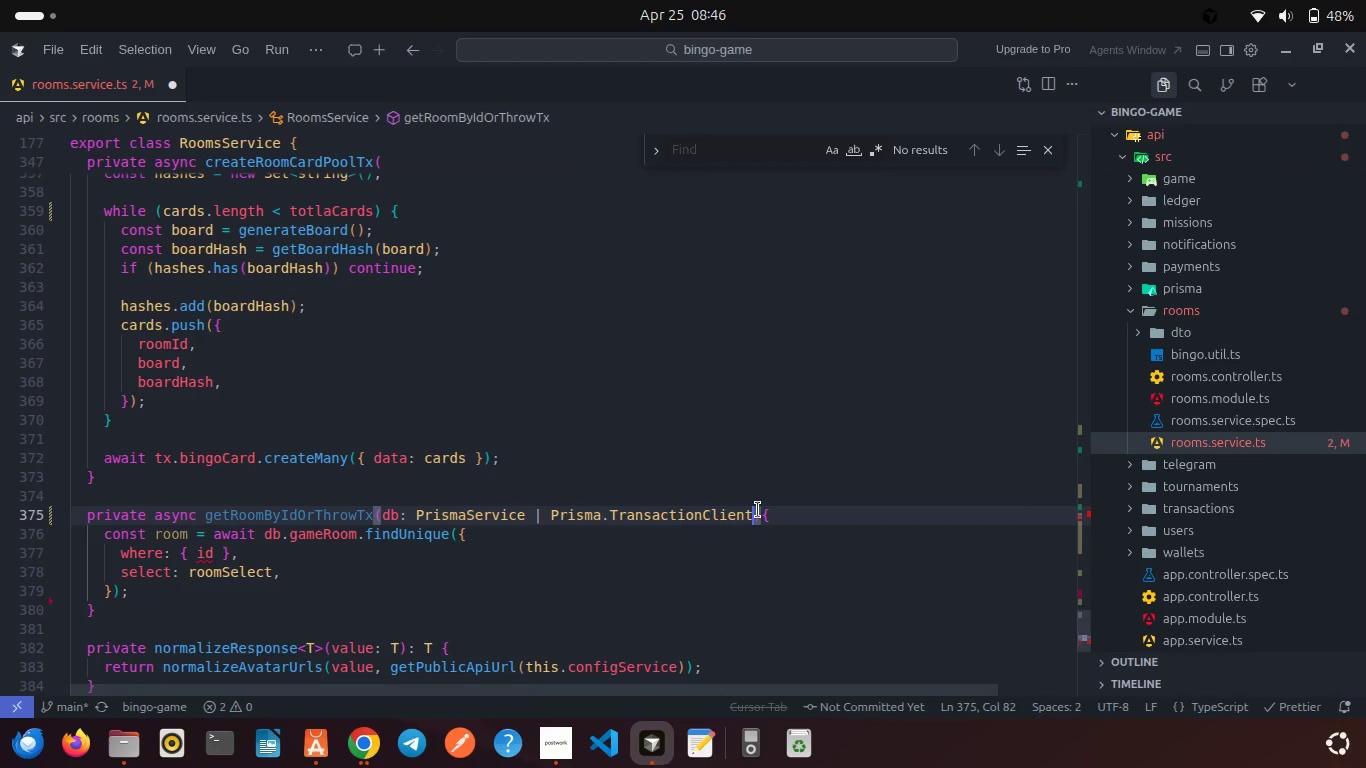 
type(, id: stir)
 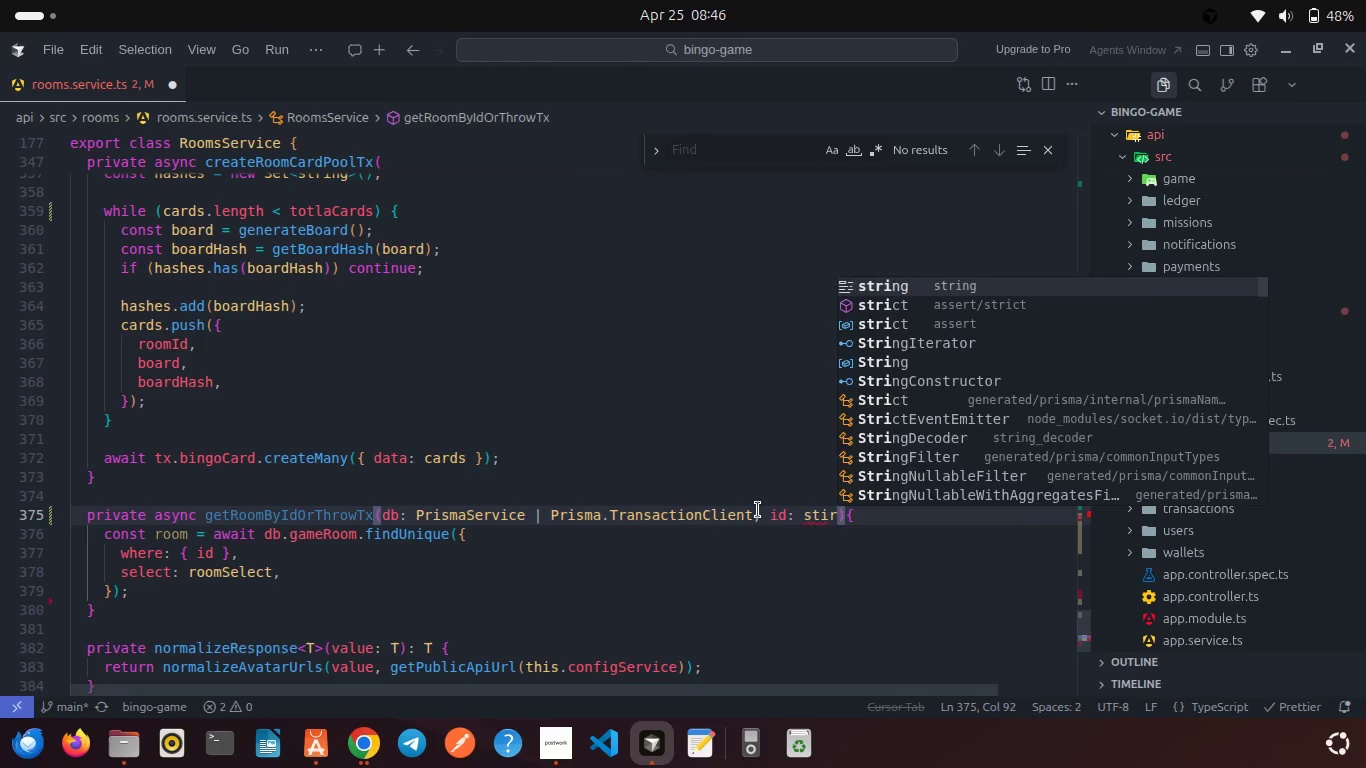 
key(Enter)
 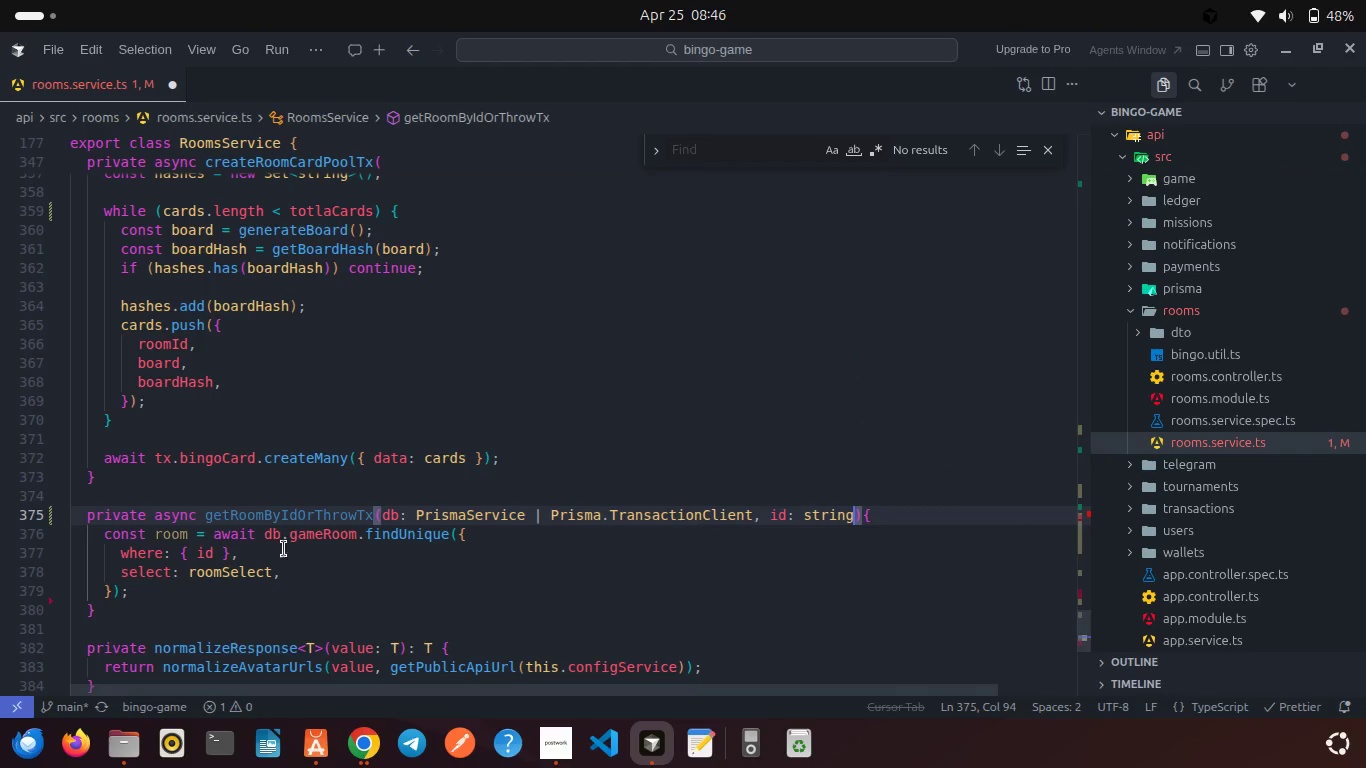 
left_click([178, 587])
 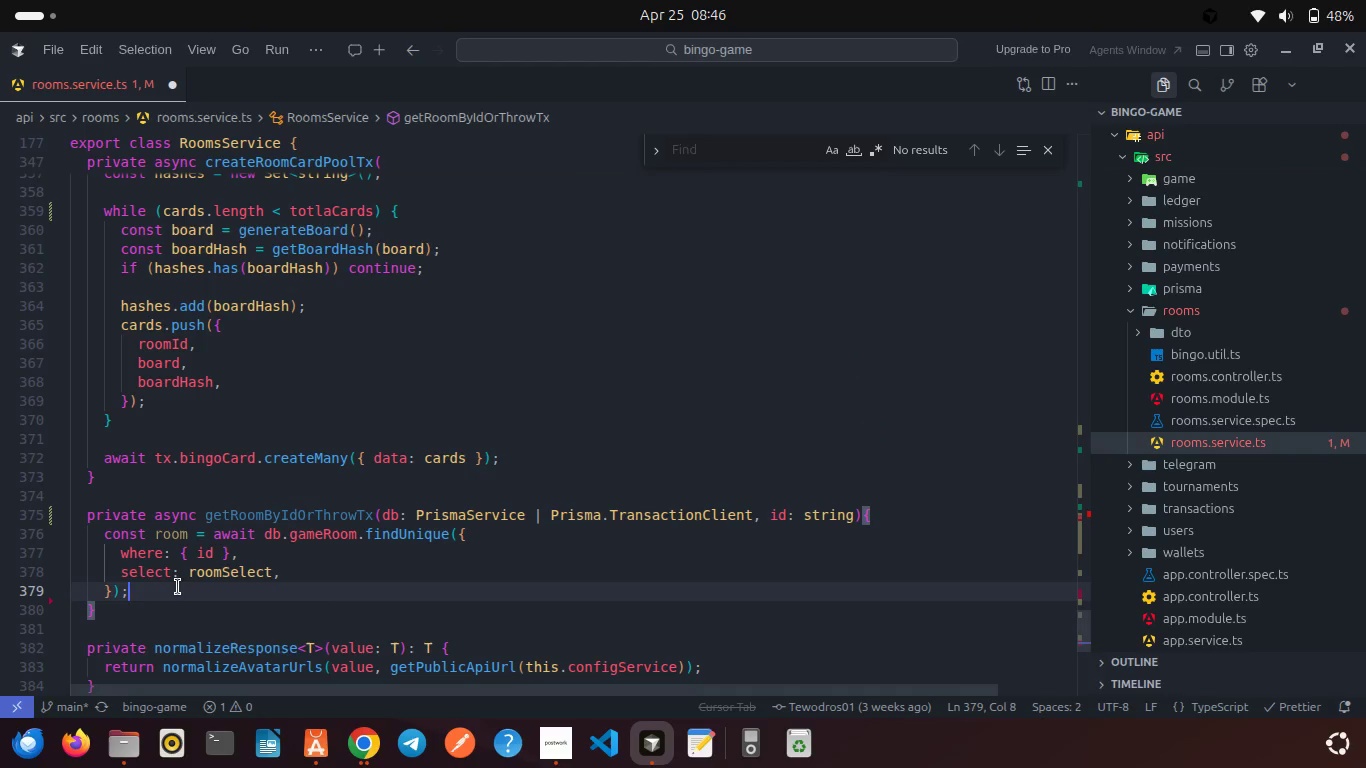 
key(Enter)
 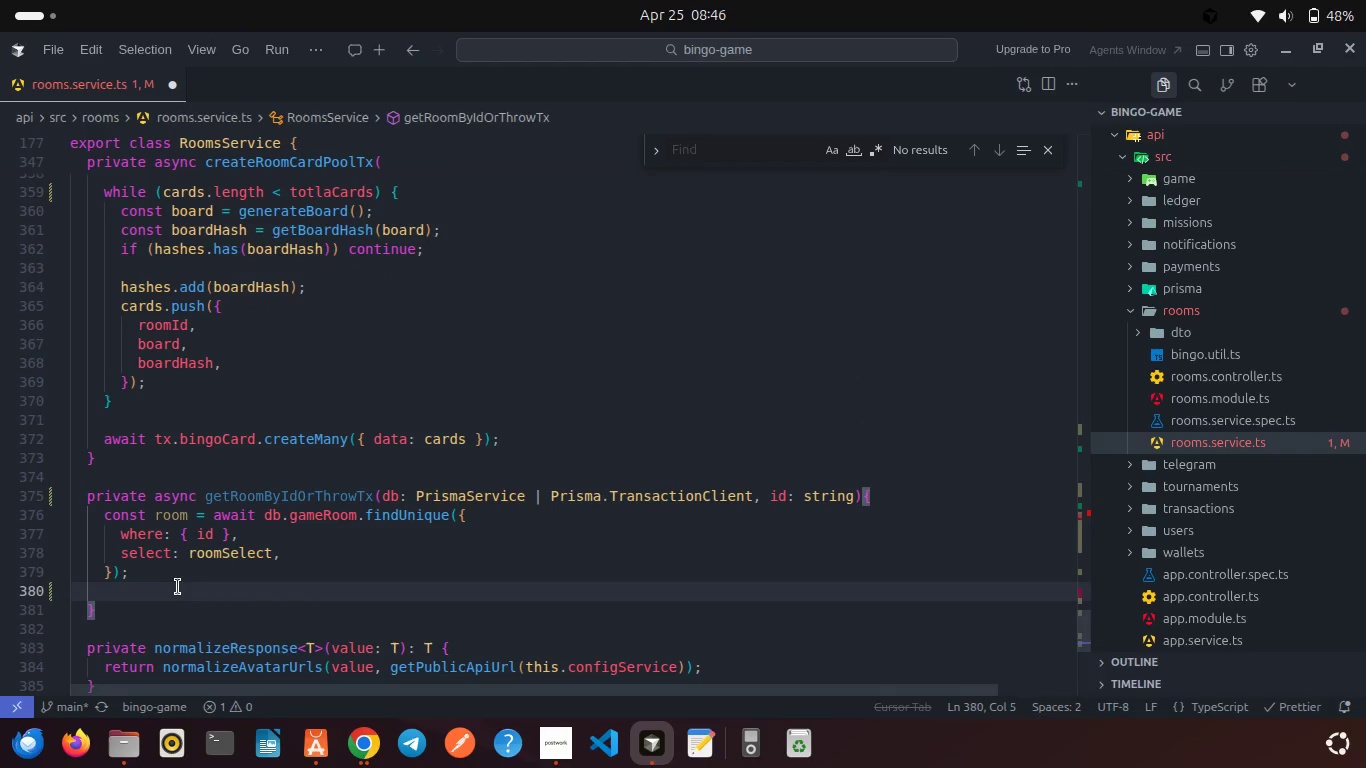 
key(Enter)
 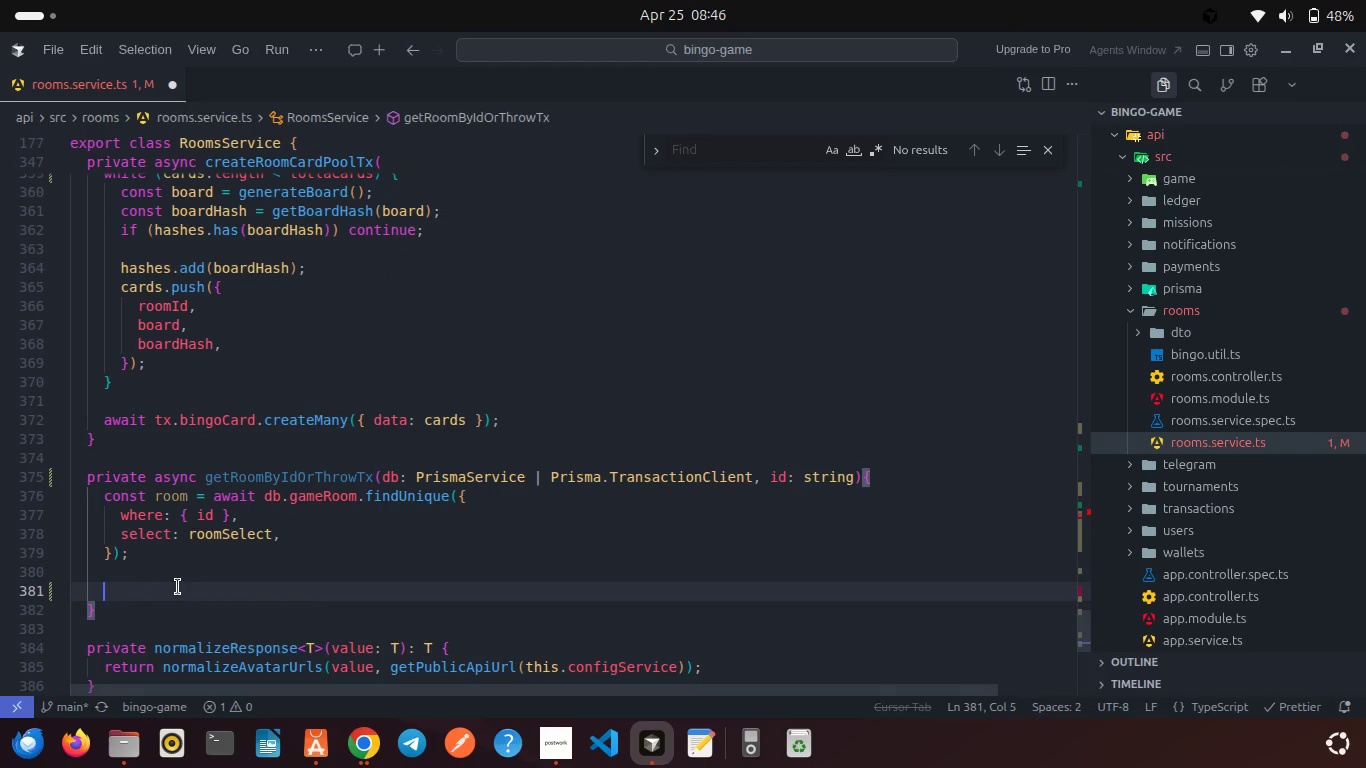 
type(if(!roo)
 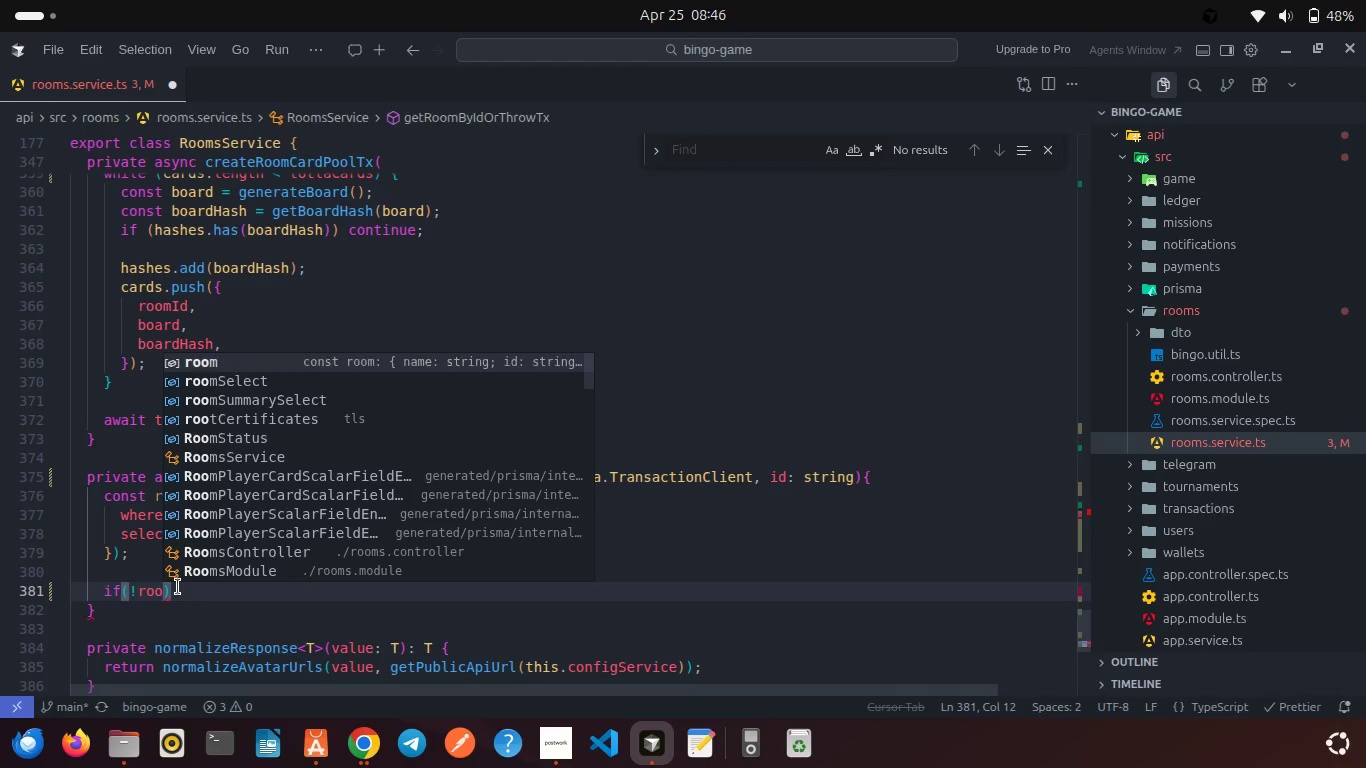 
key(Enter)
 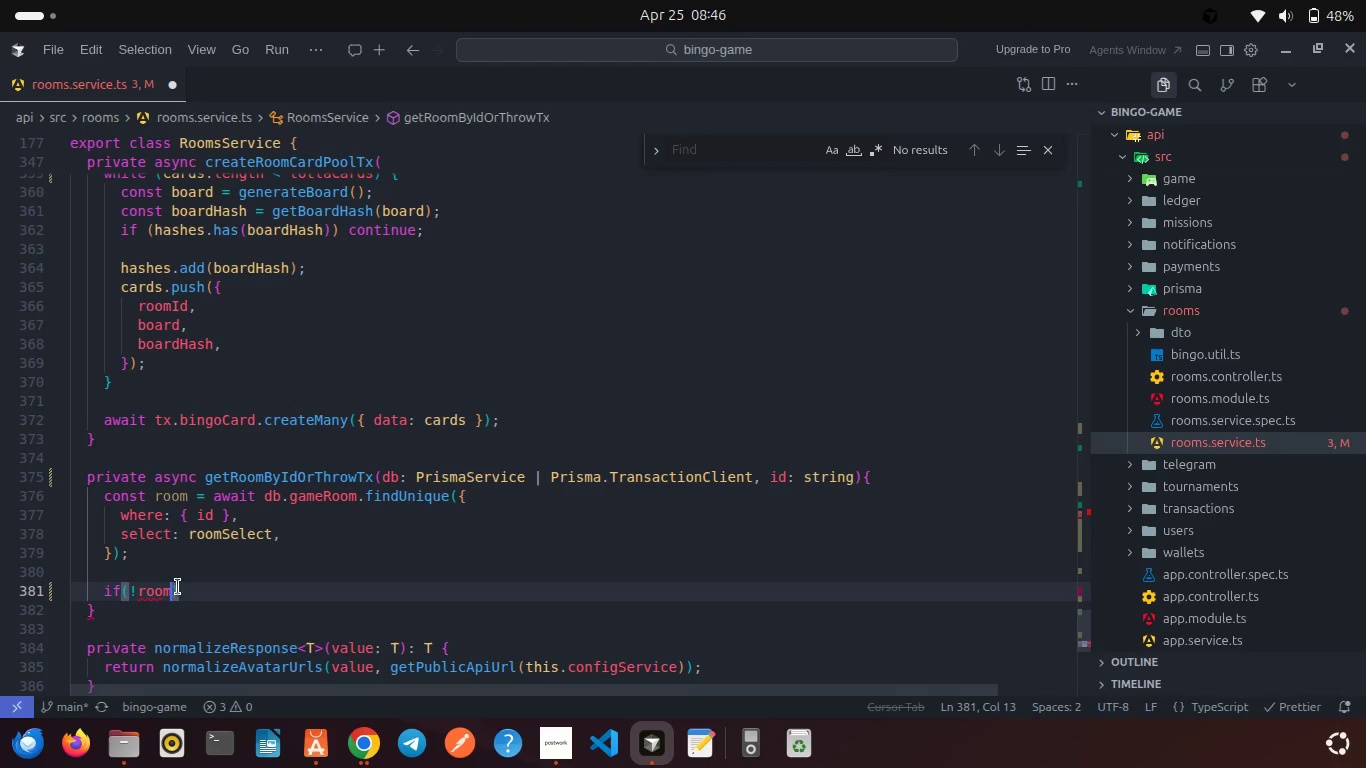 
key(ArrowRight)
 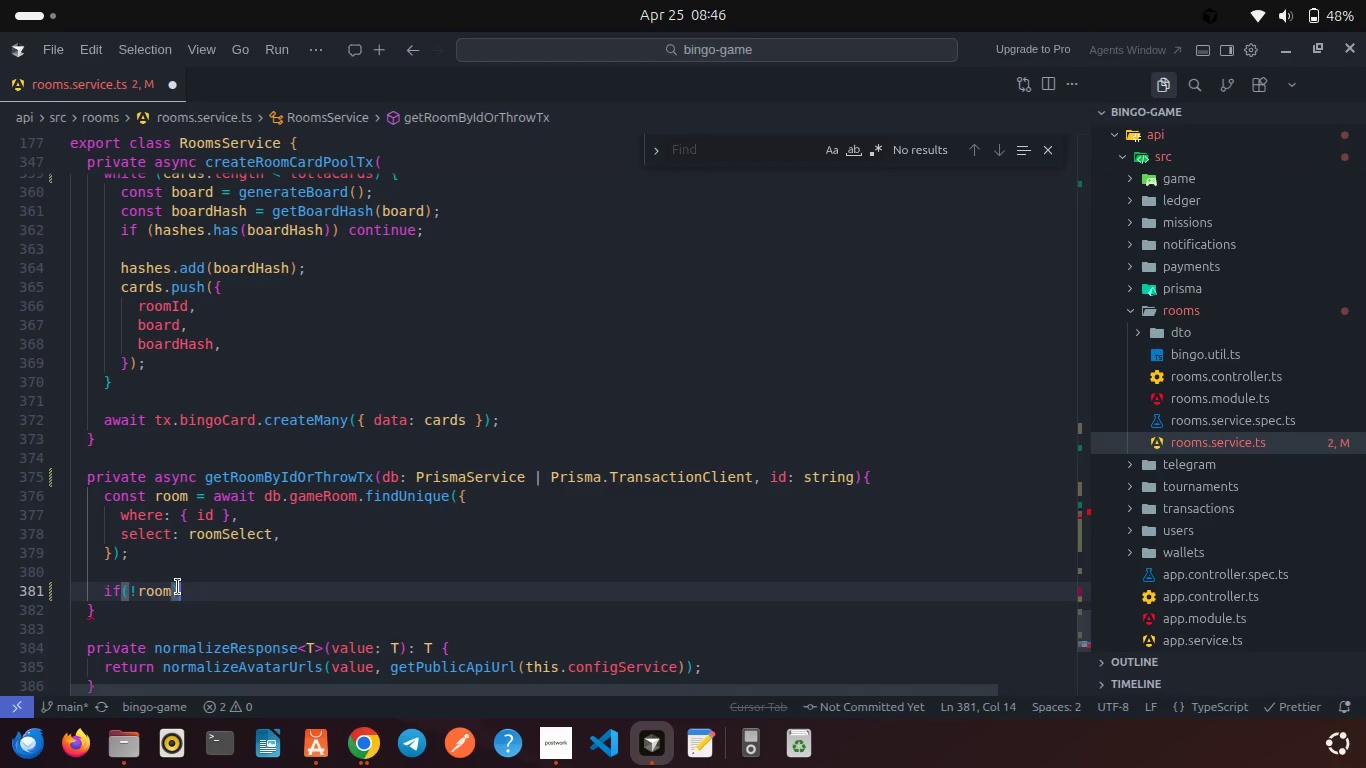 
type( thr)
 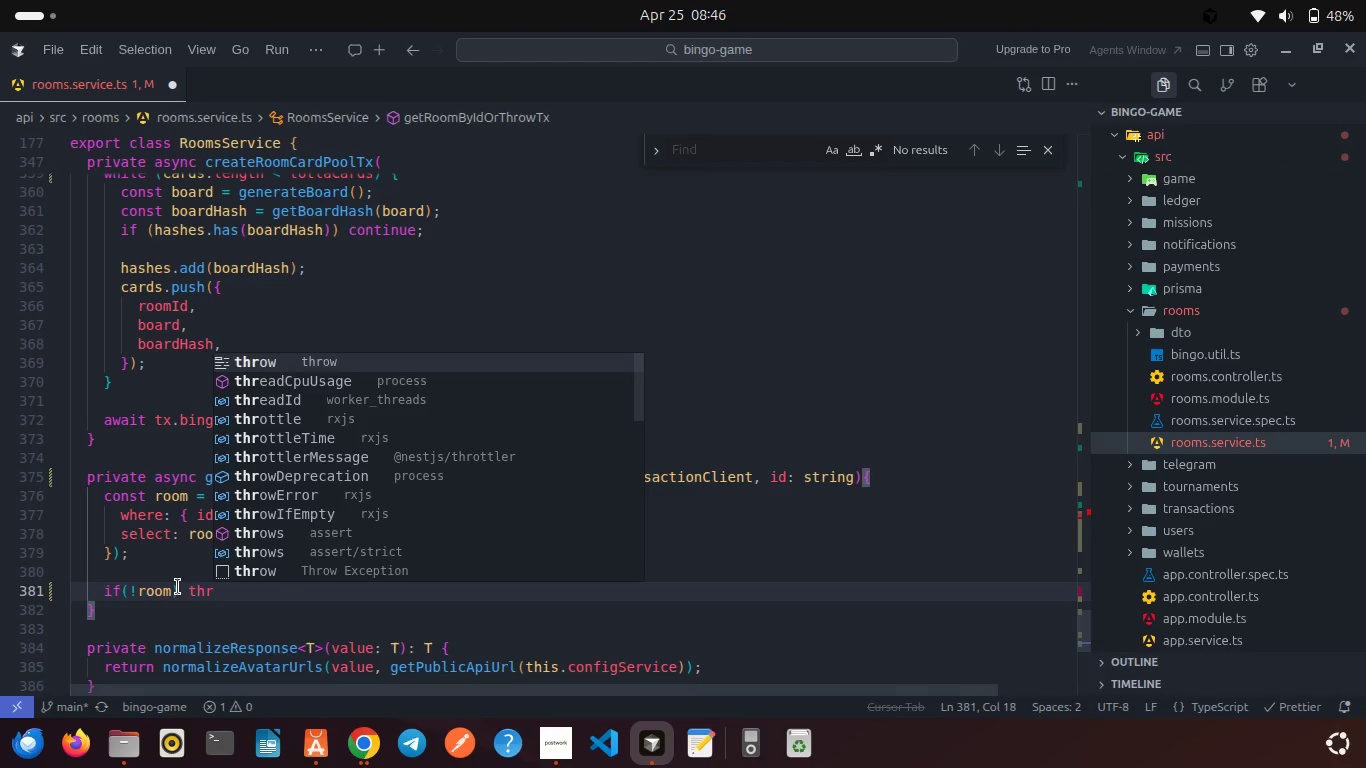 
key(Enter)
 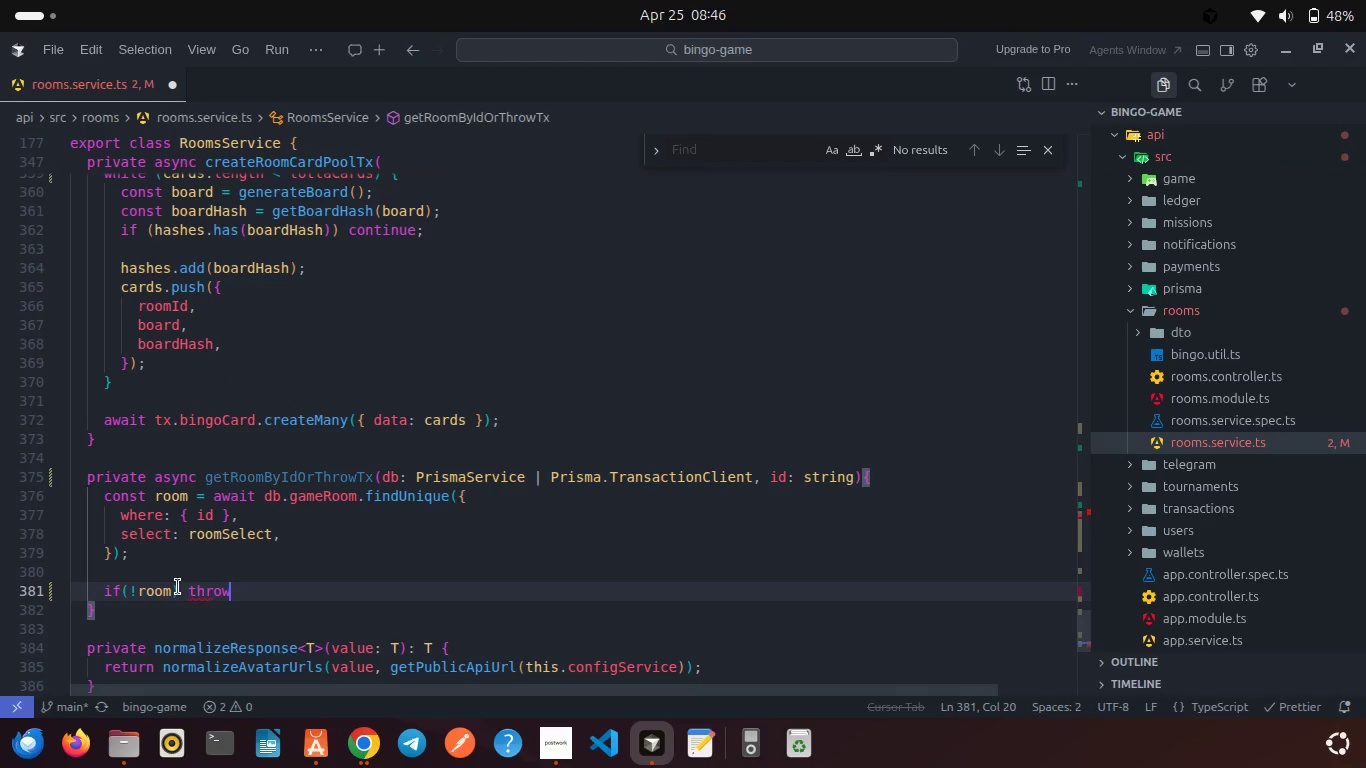 
type( new No)
 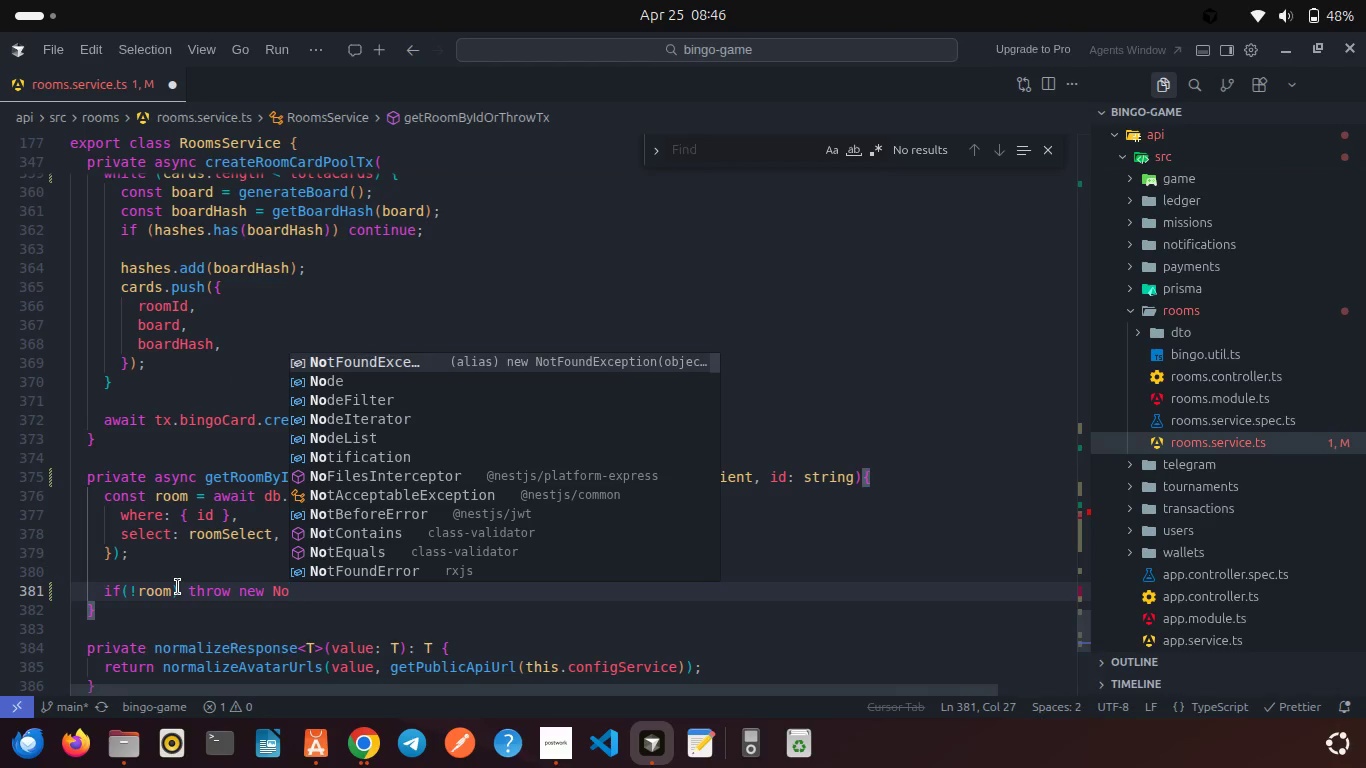 
key(Enter)
 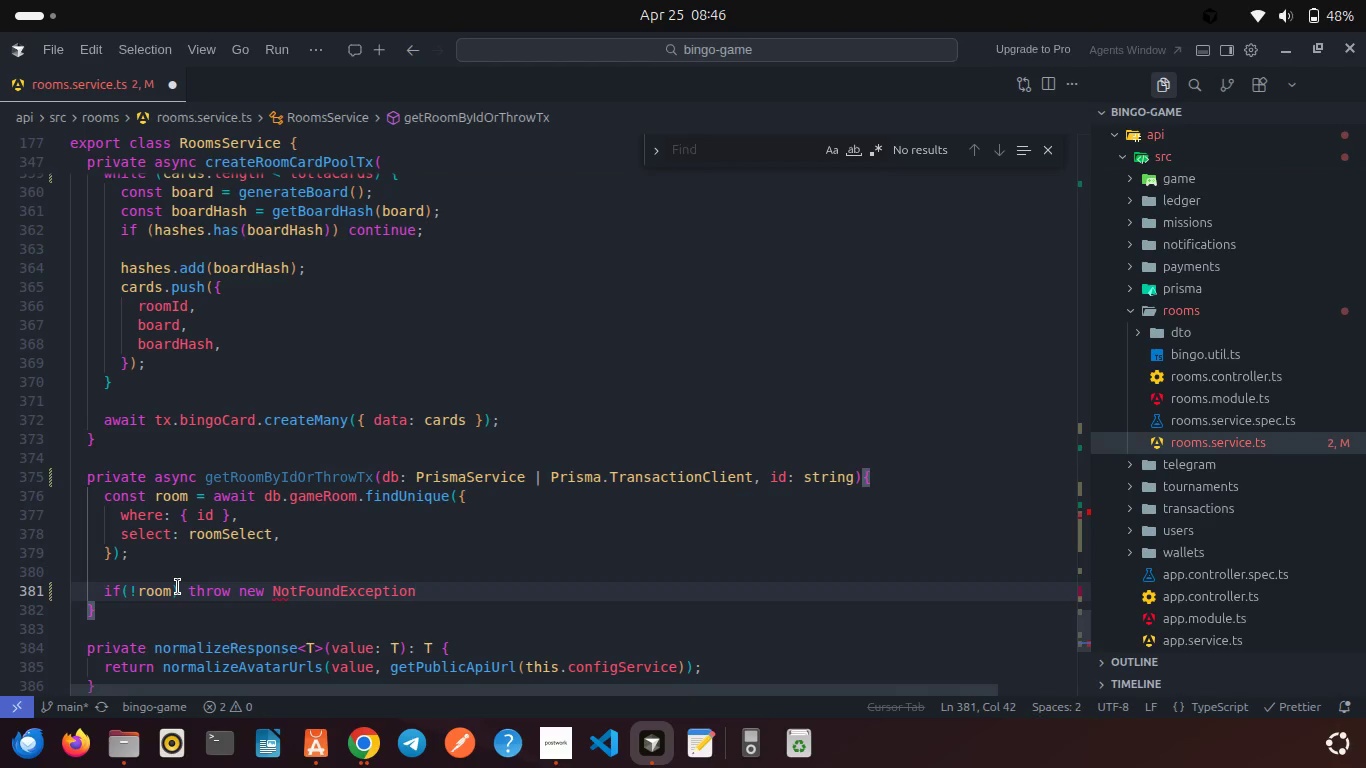 
type(('Room not found)
 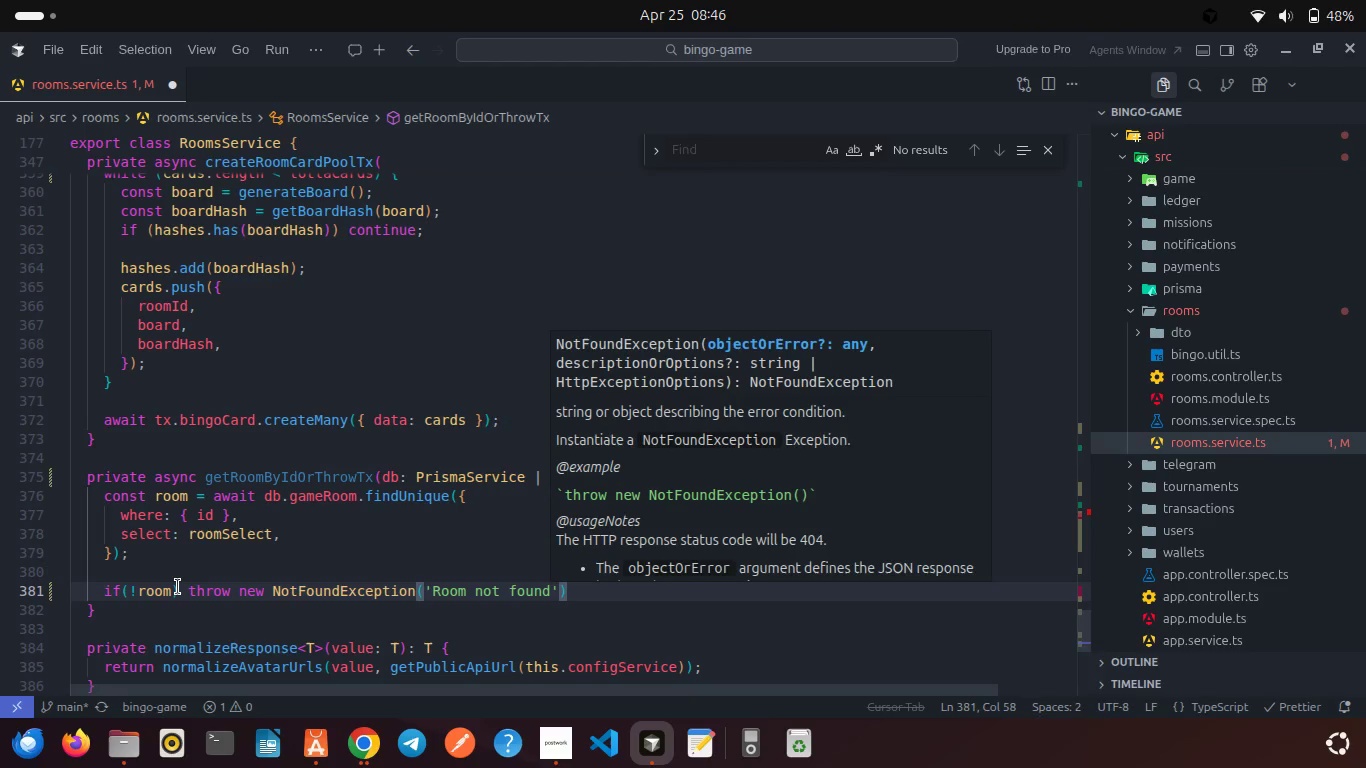 
key(ArrowRight)
 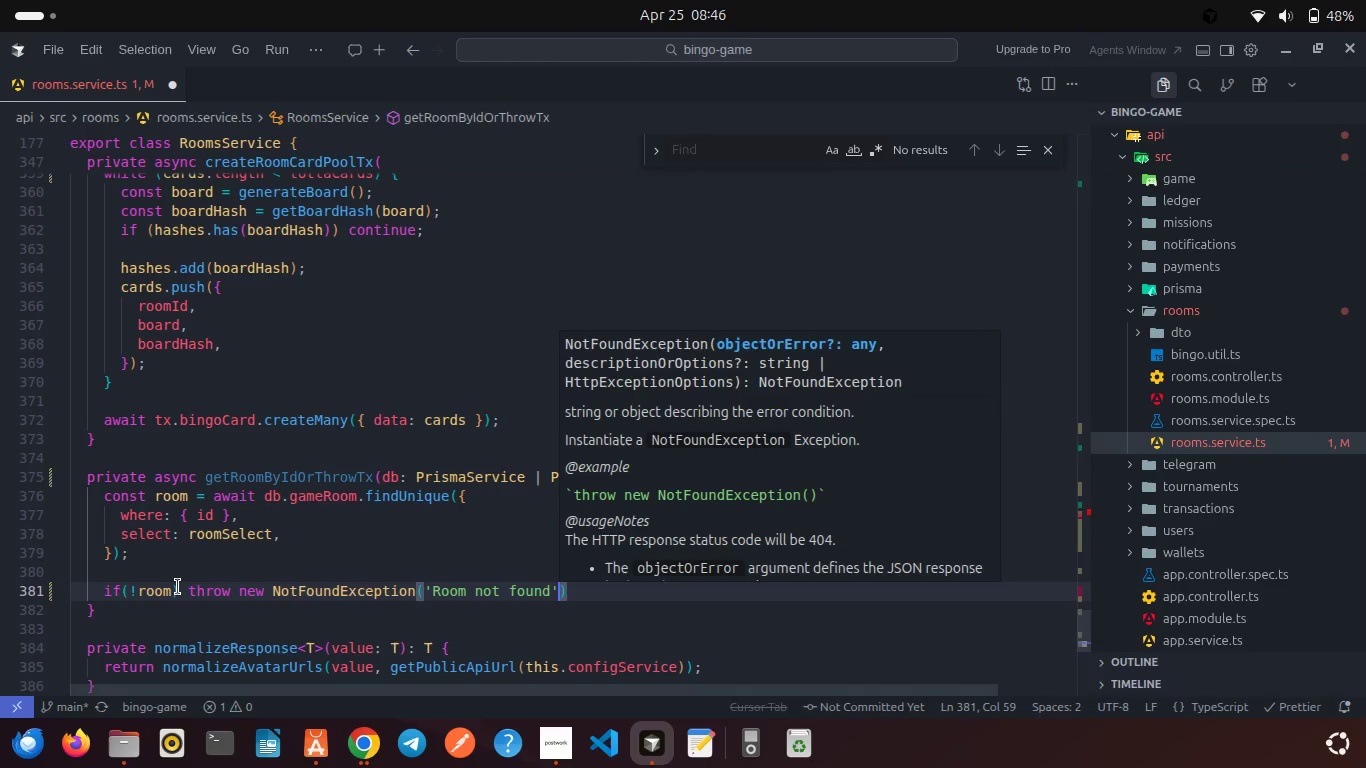 
key(ArrowRight)
 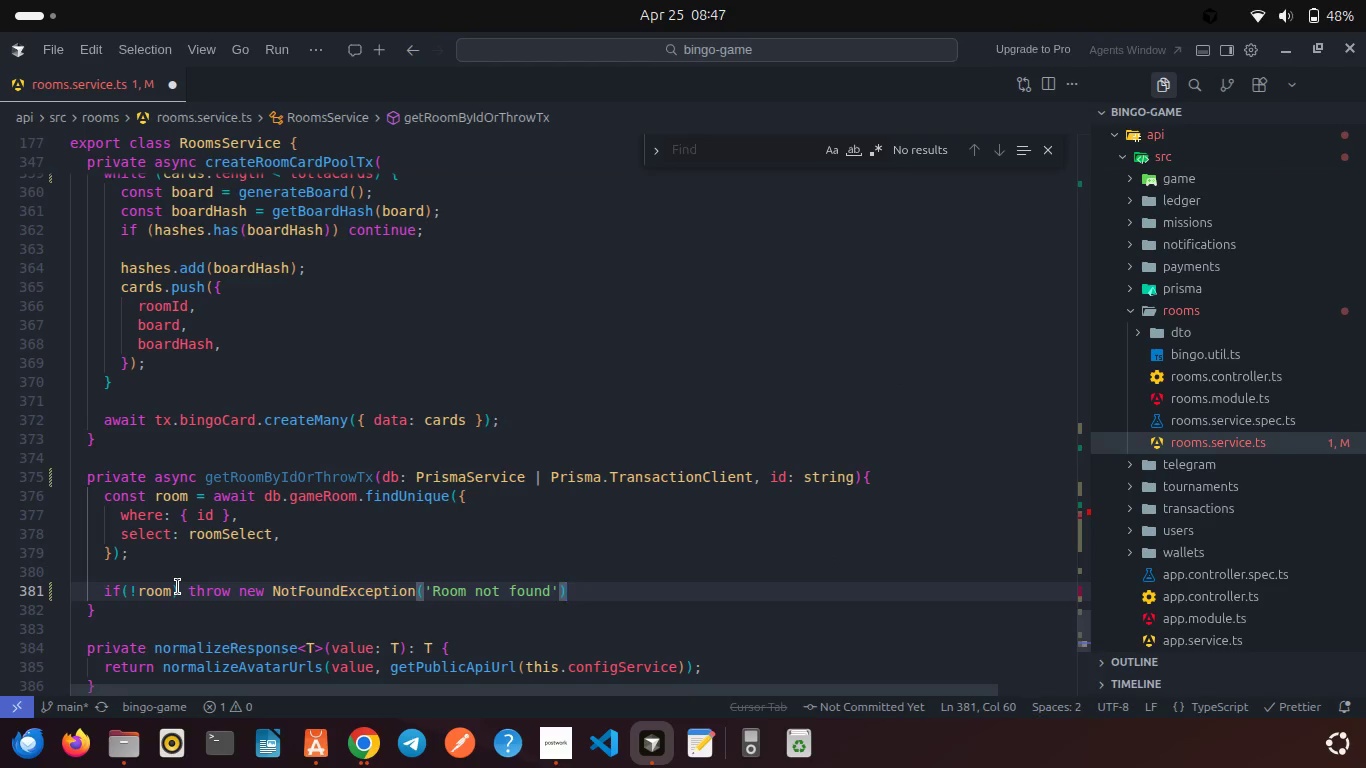 
key(Semicolon)
 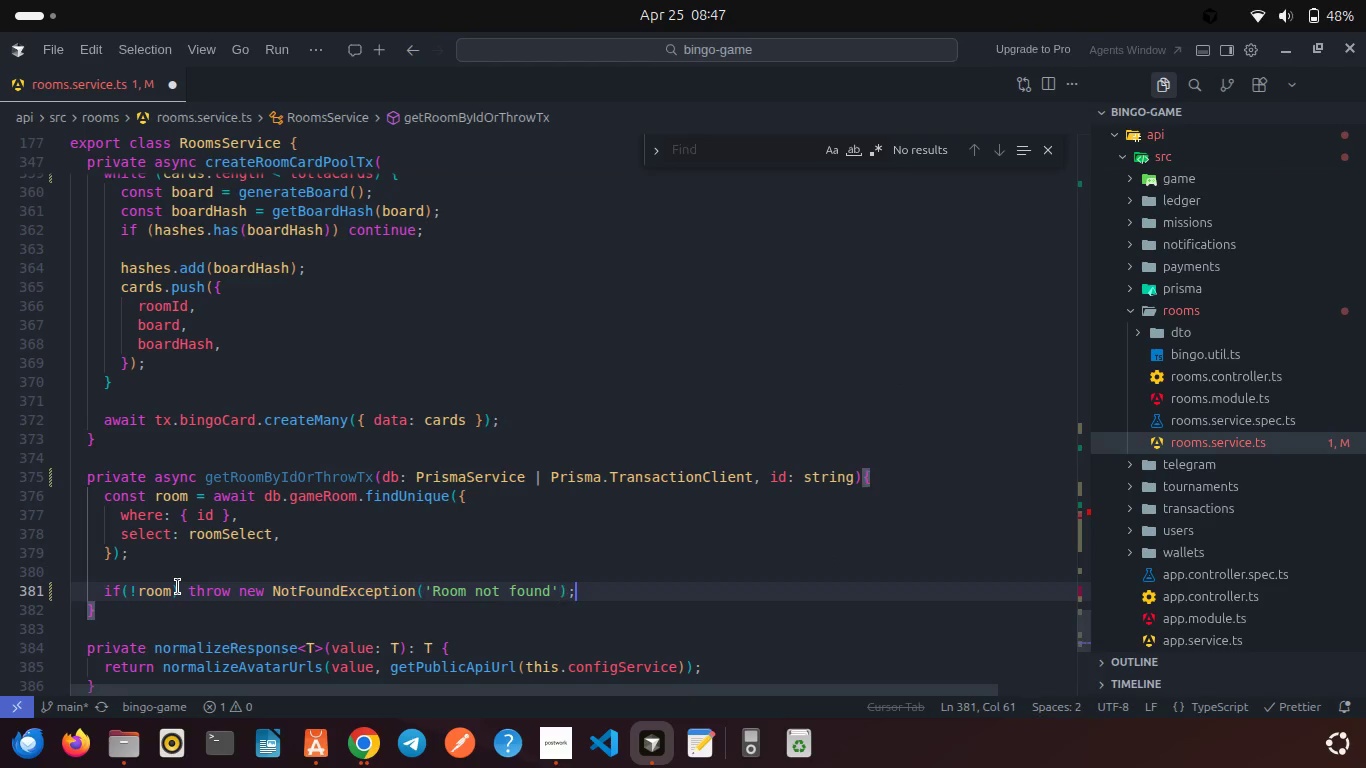 
key(Enter)
 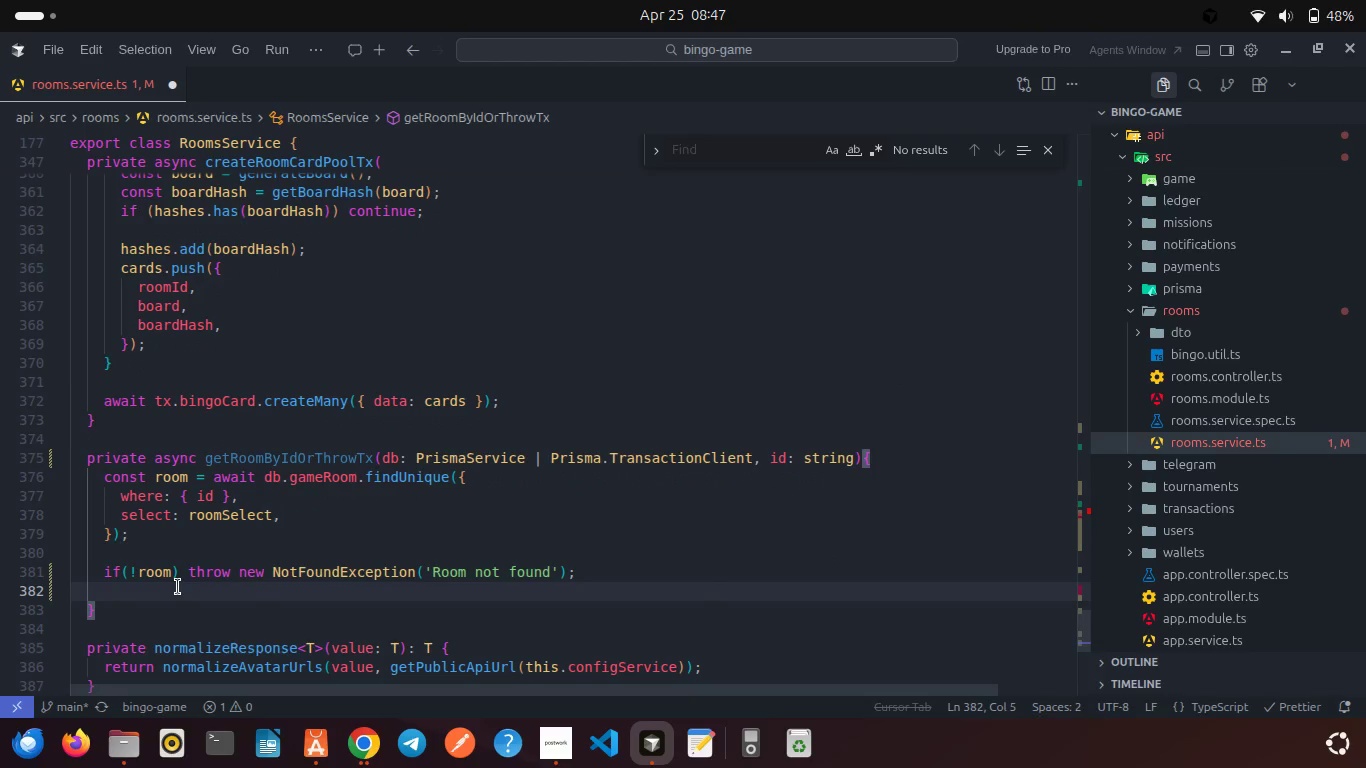 
key(Enter)
 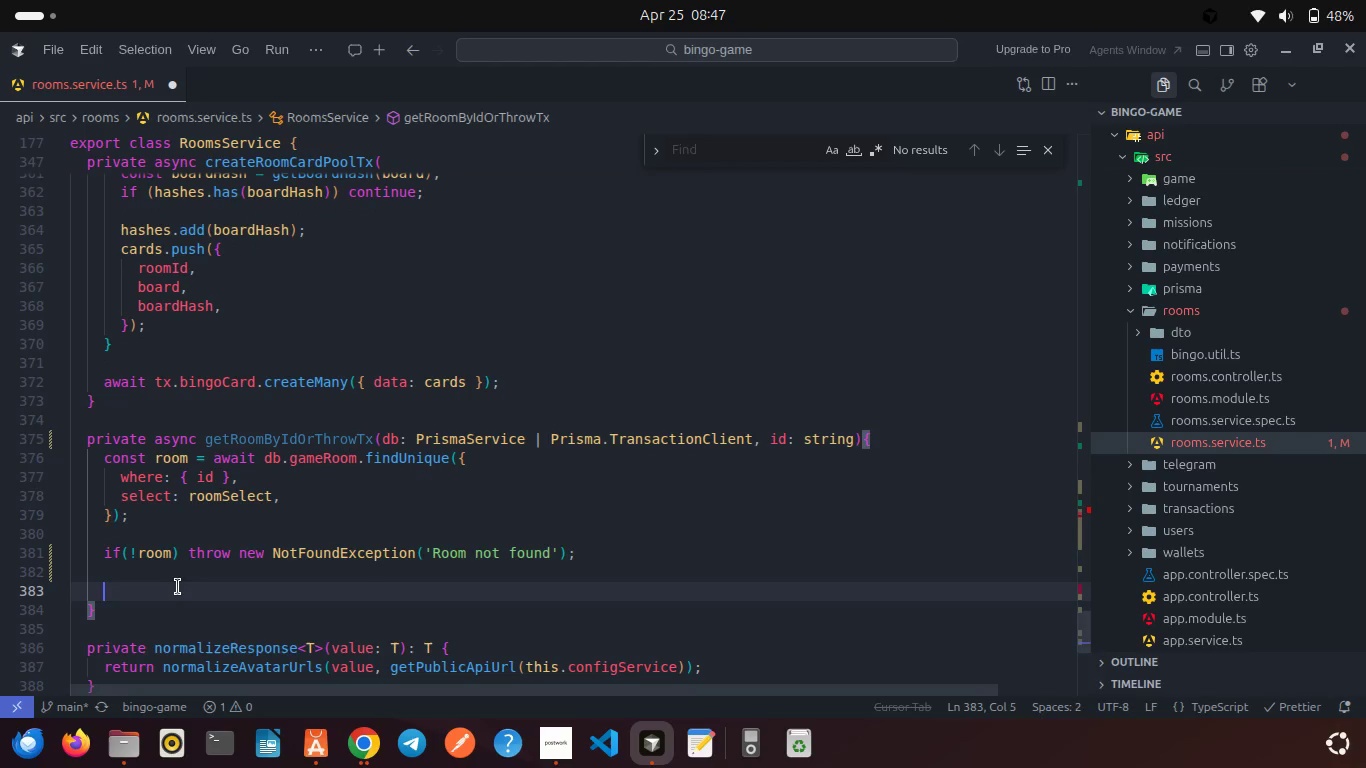 
type(retu)
 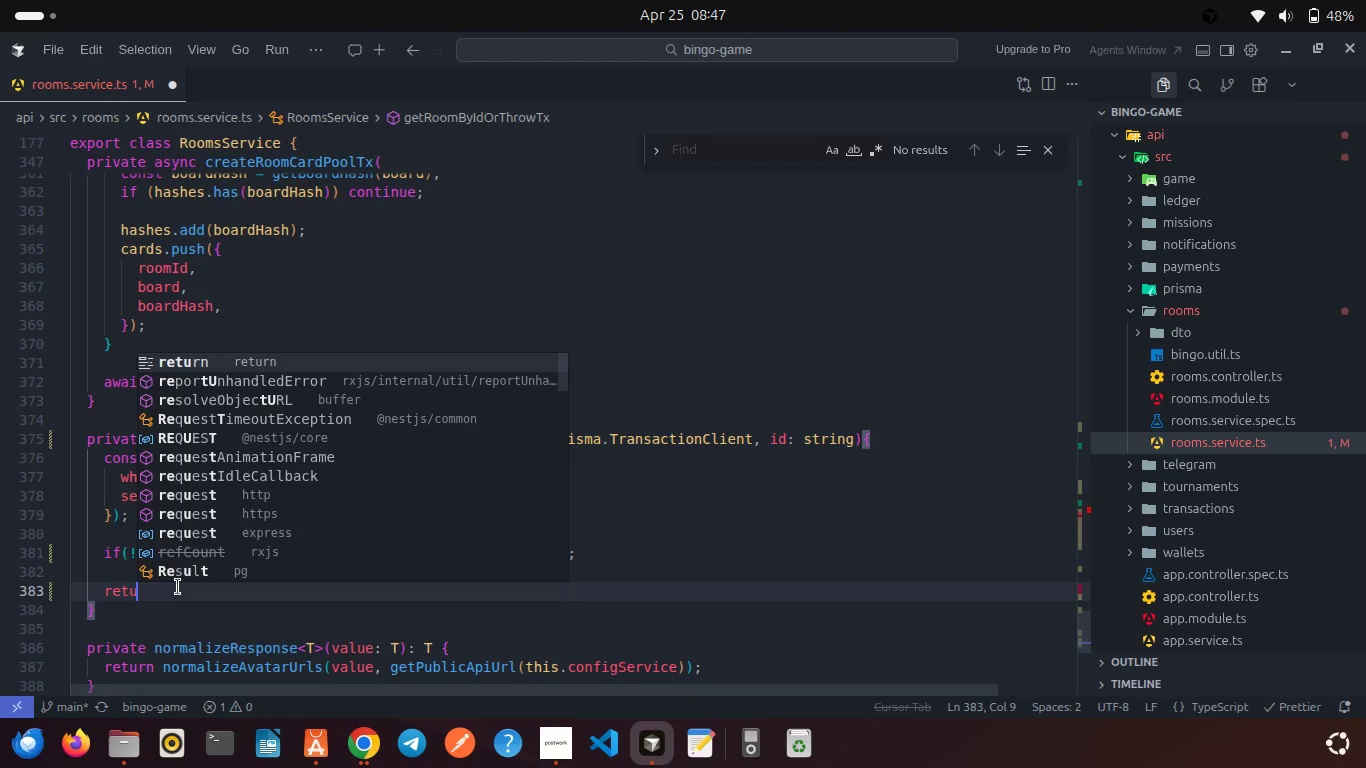 
key(Enter)
 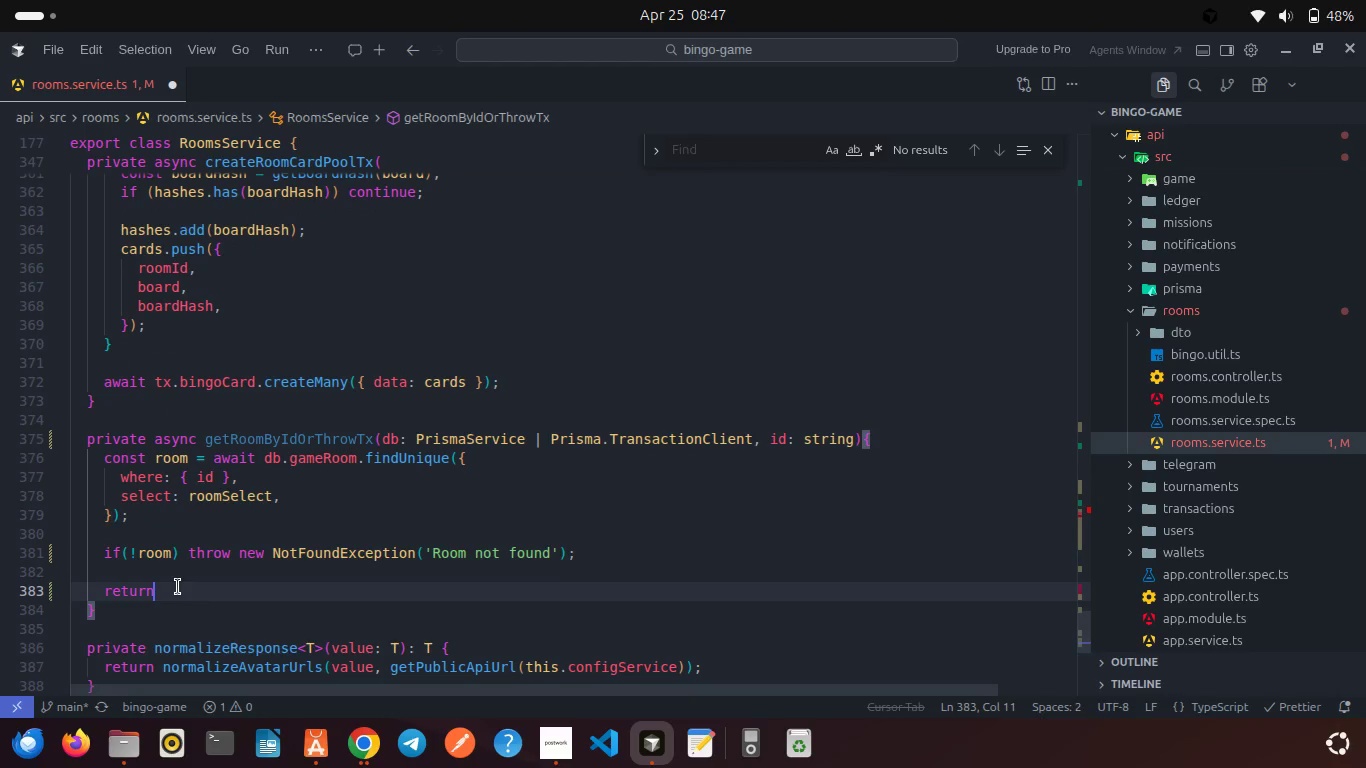 
type( this.n)
 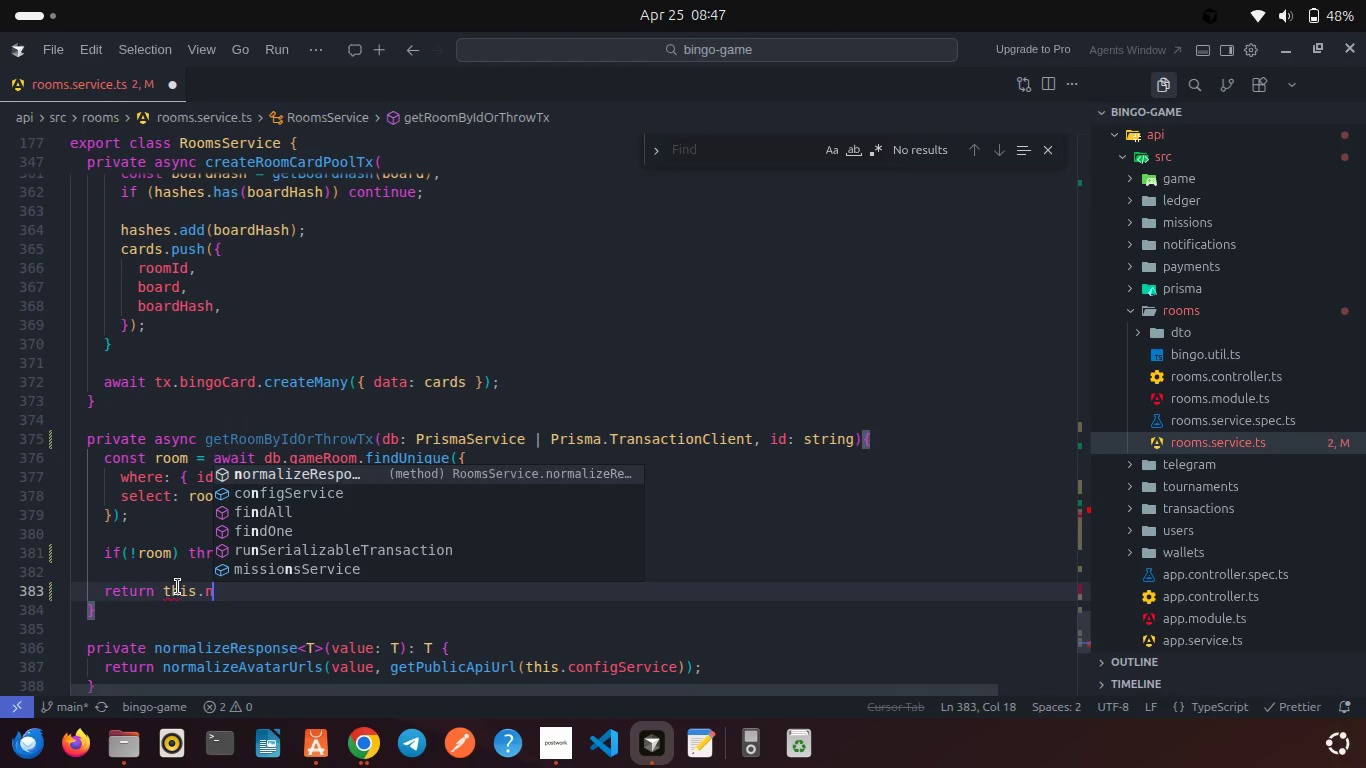 
key(Enter)
 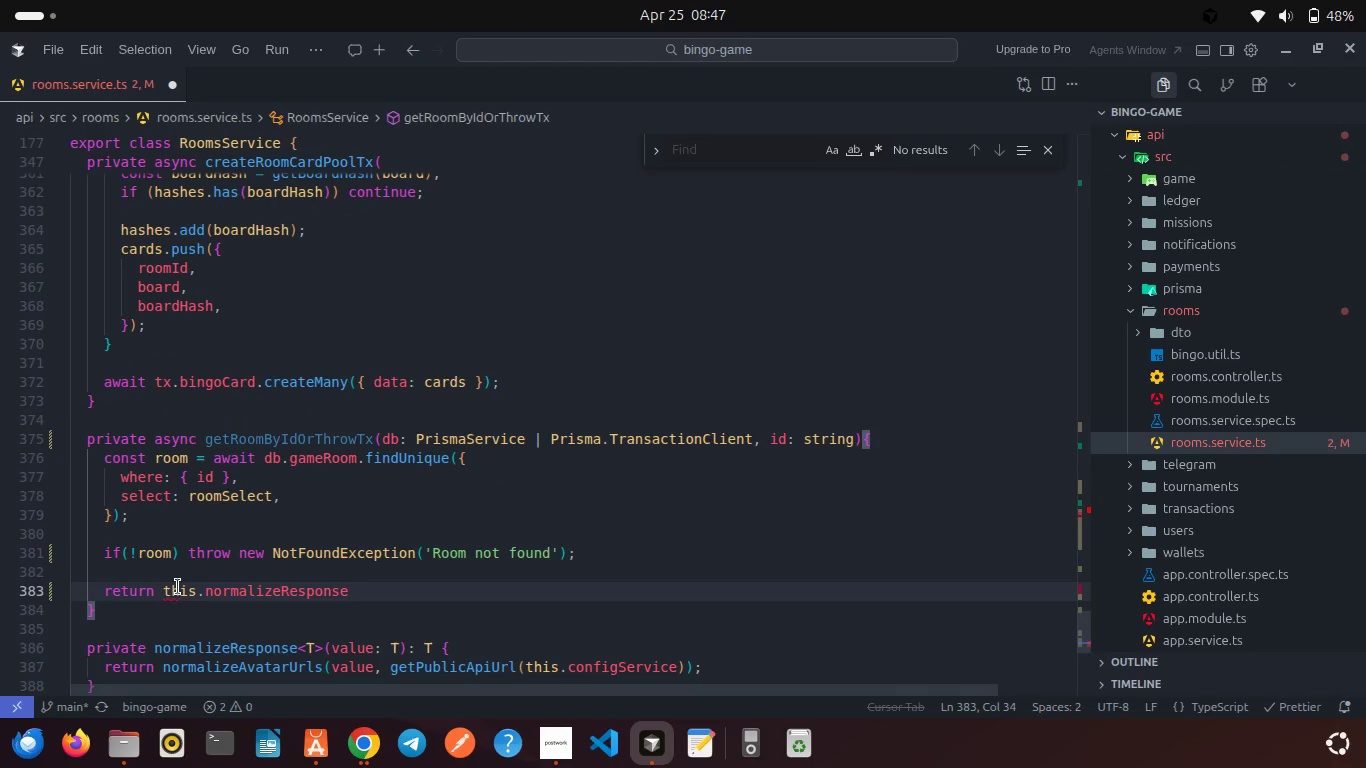 
type((r)
 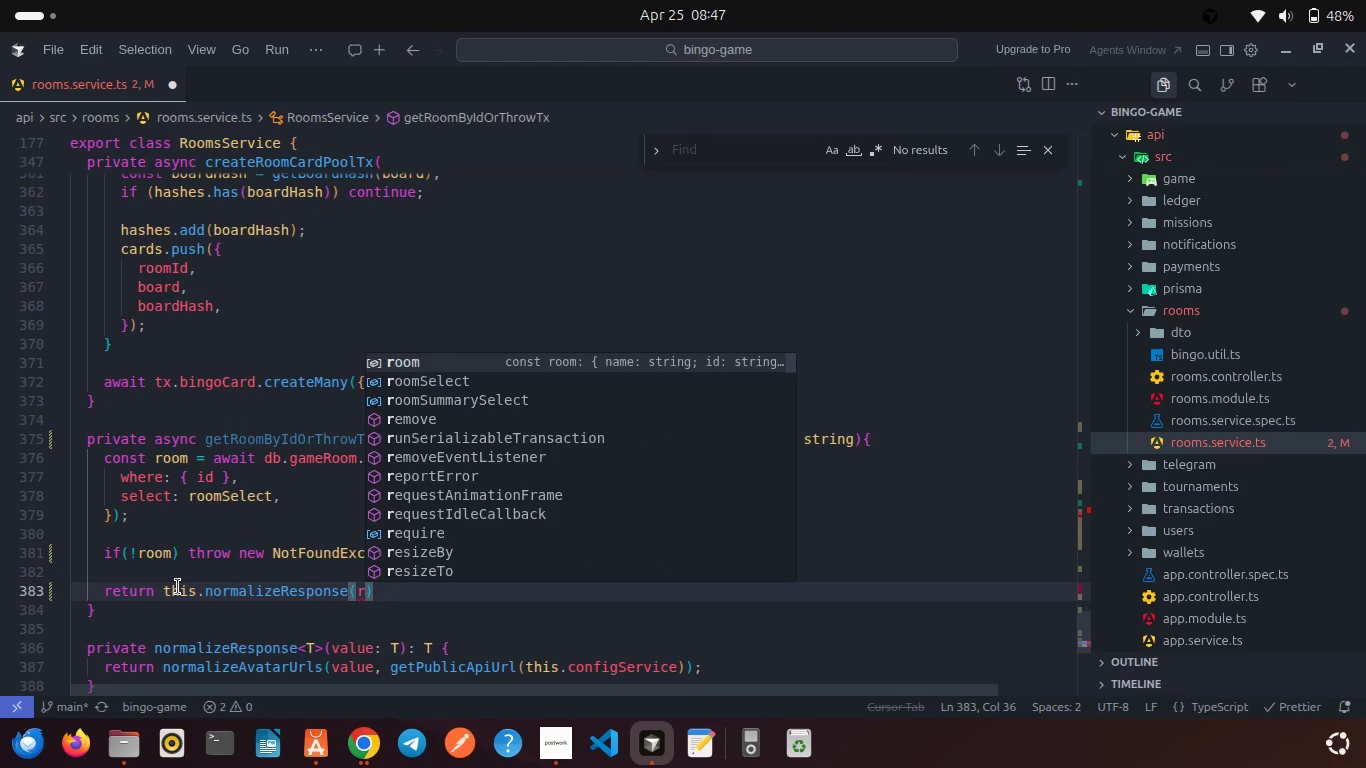 
key(Enter)
 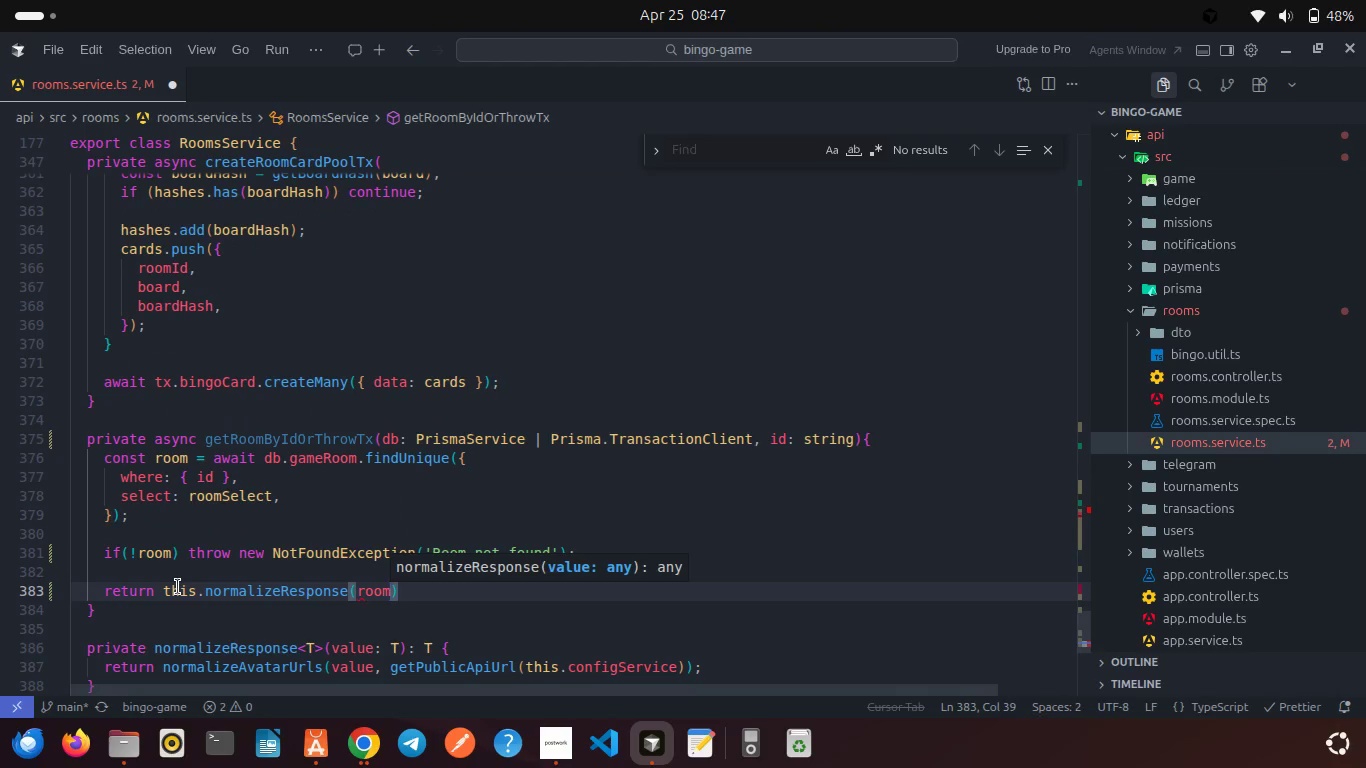 
key(ArrowRight)
 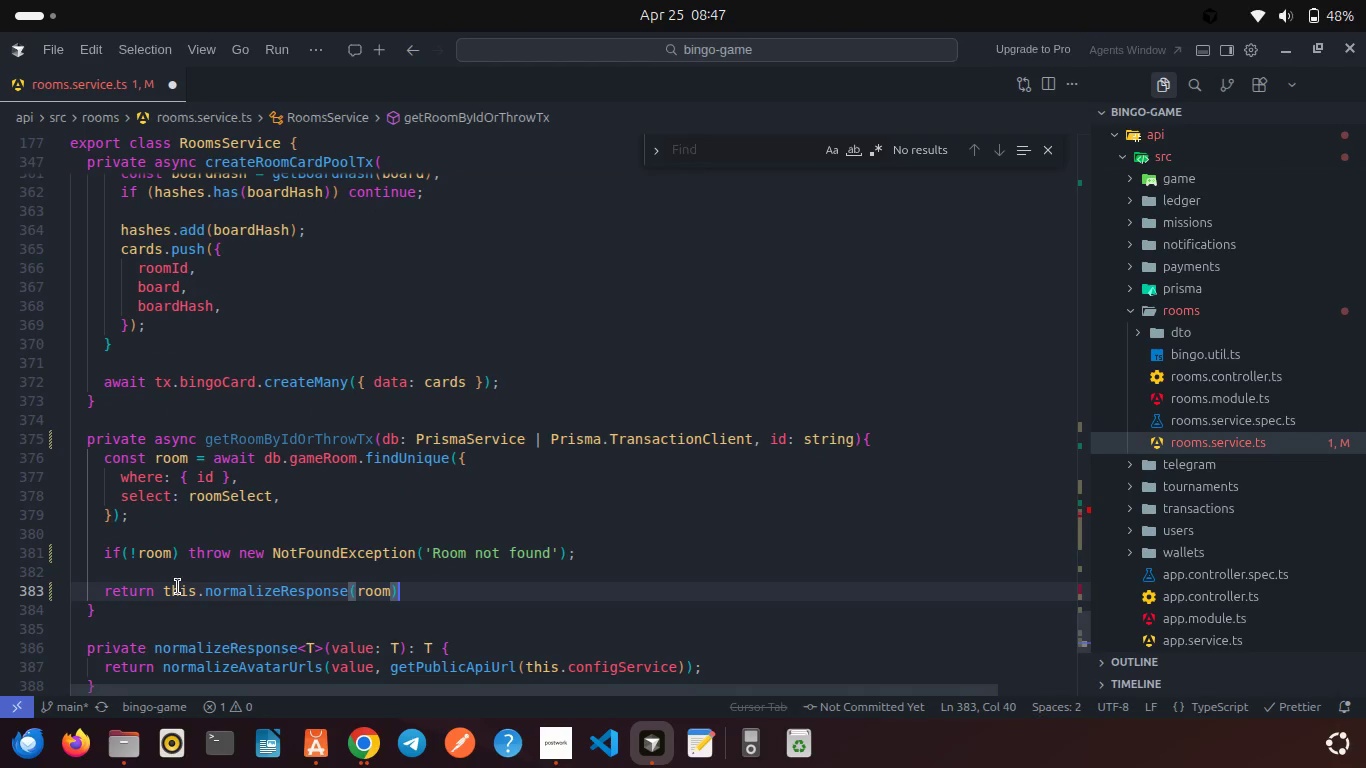 
key(Semicolon)
 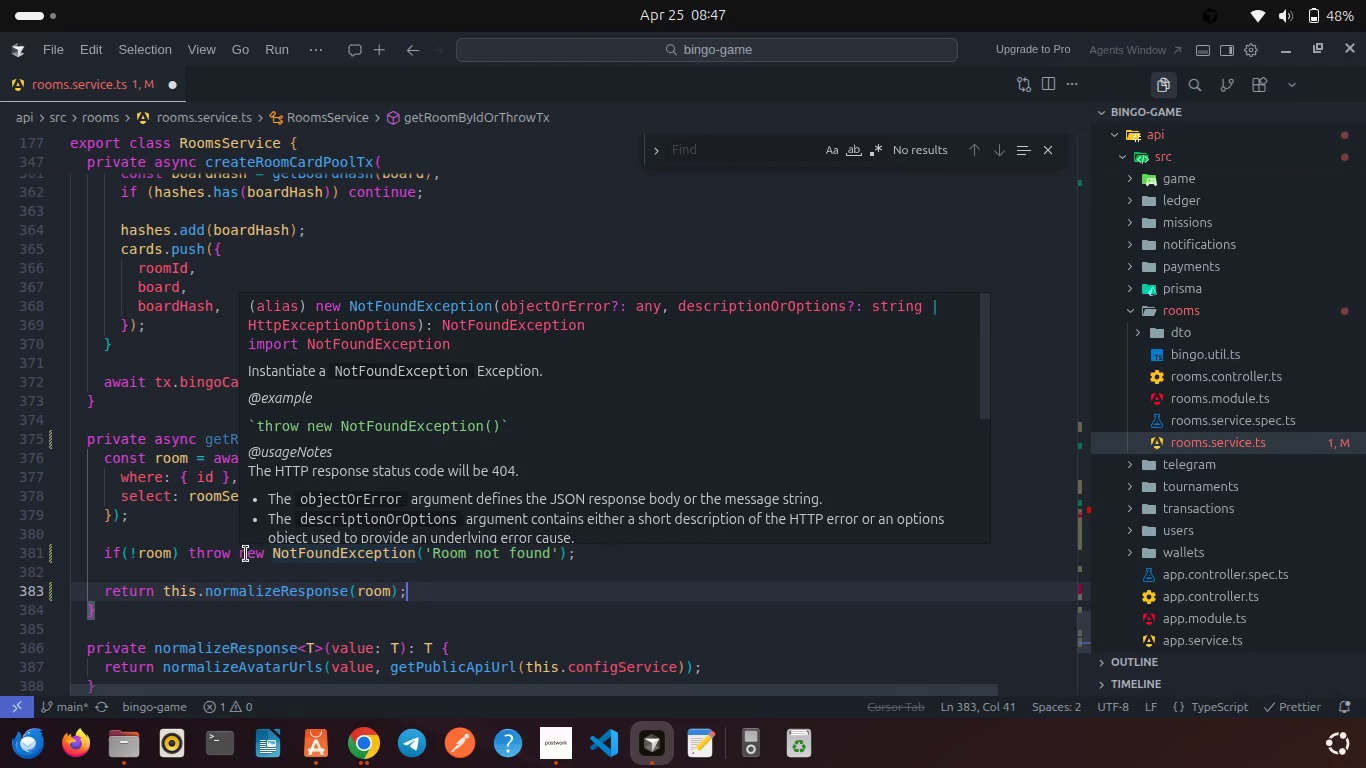 
key(Control+ControlLeft)
 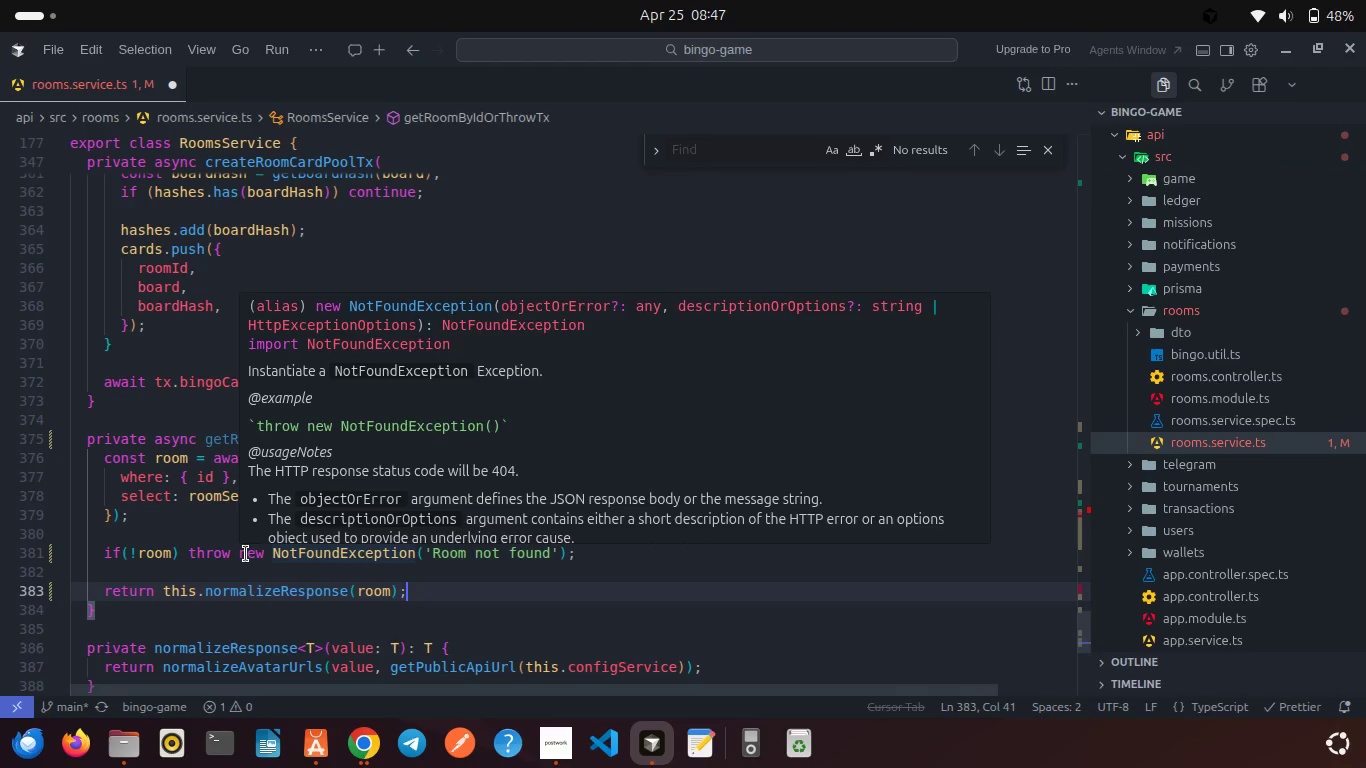 
key(Control+S)
 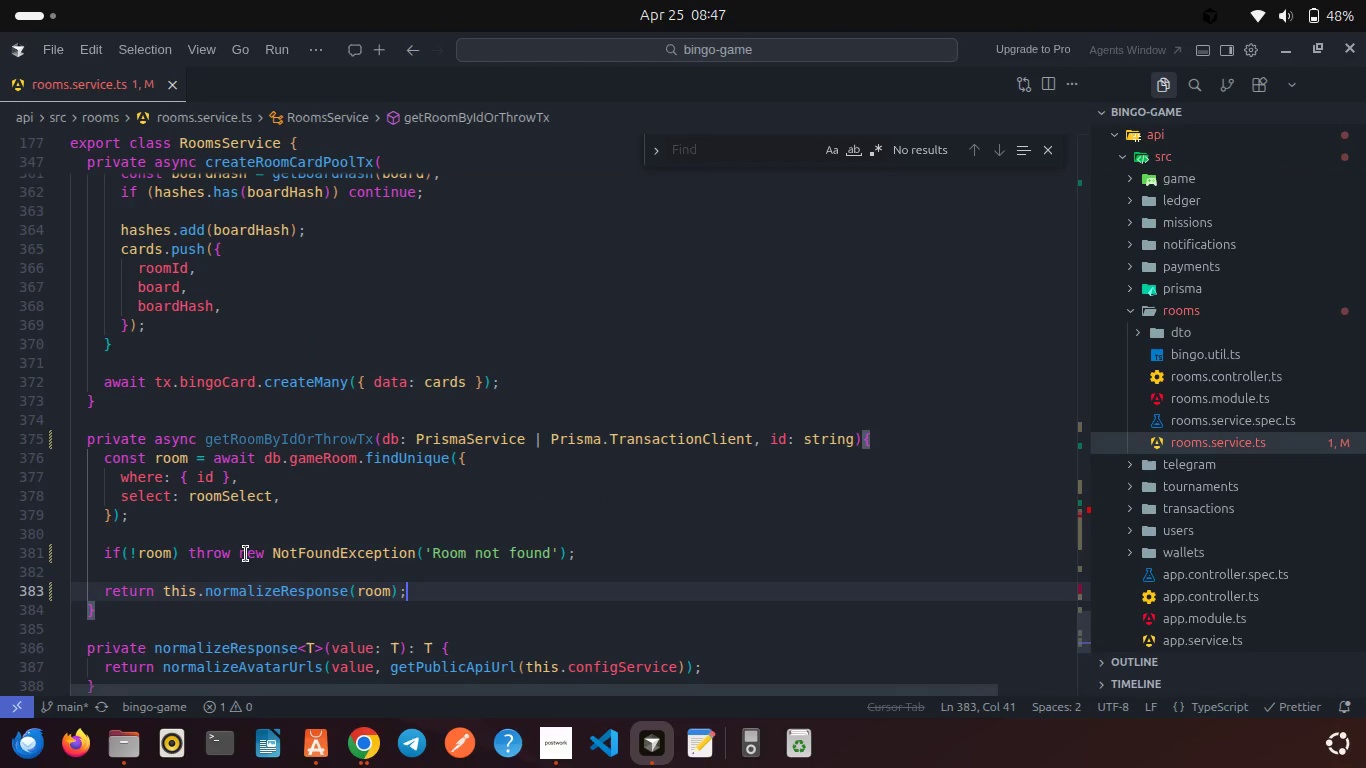 
wait(6.5)
 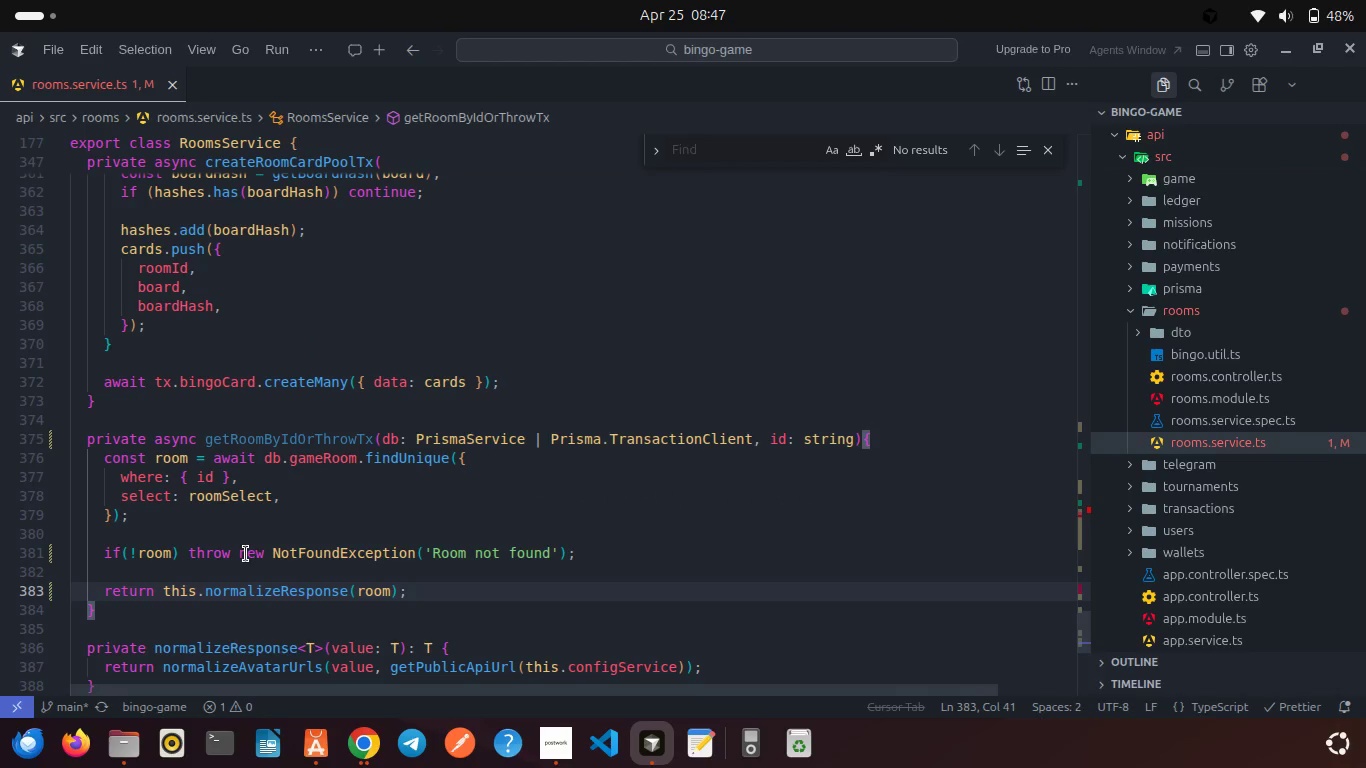 
left_click([163, 460])
 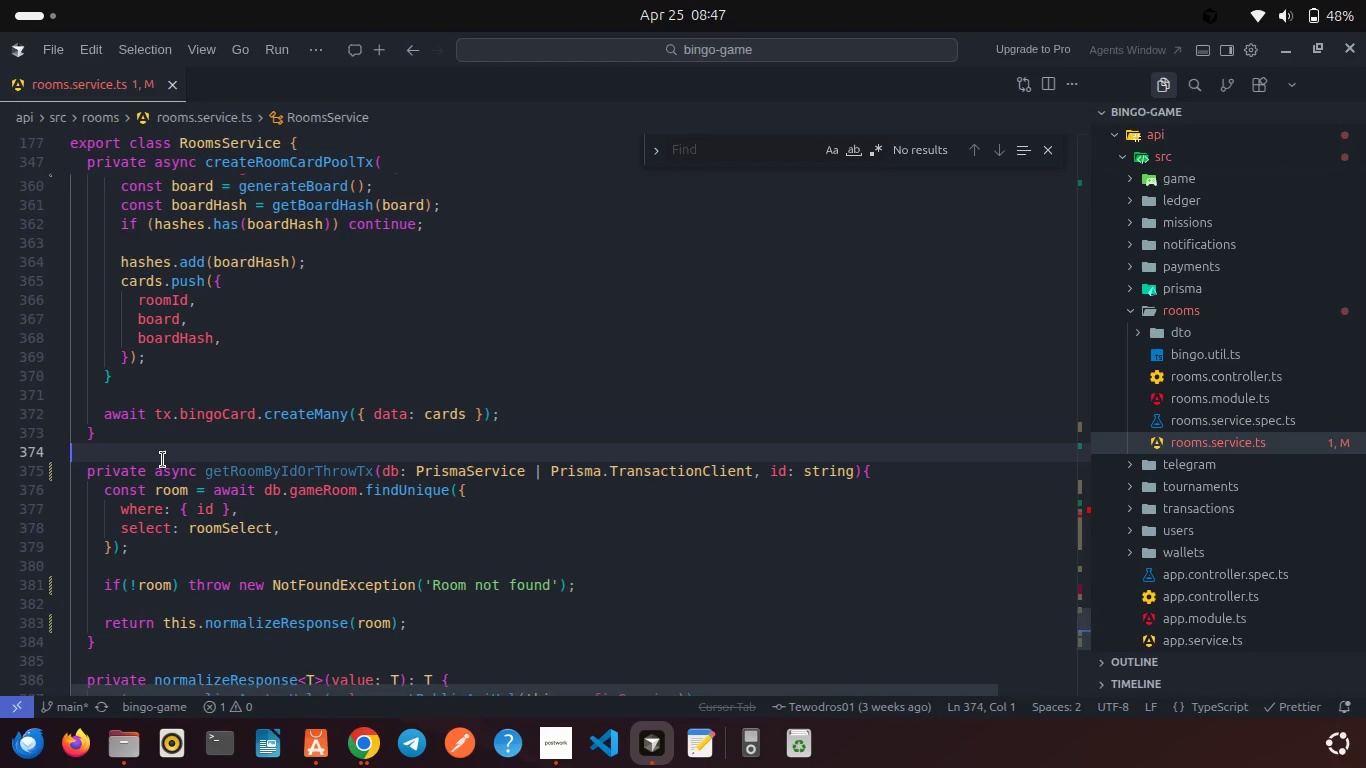 
key(Enter)
 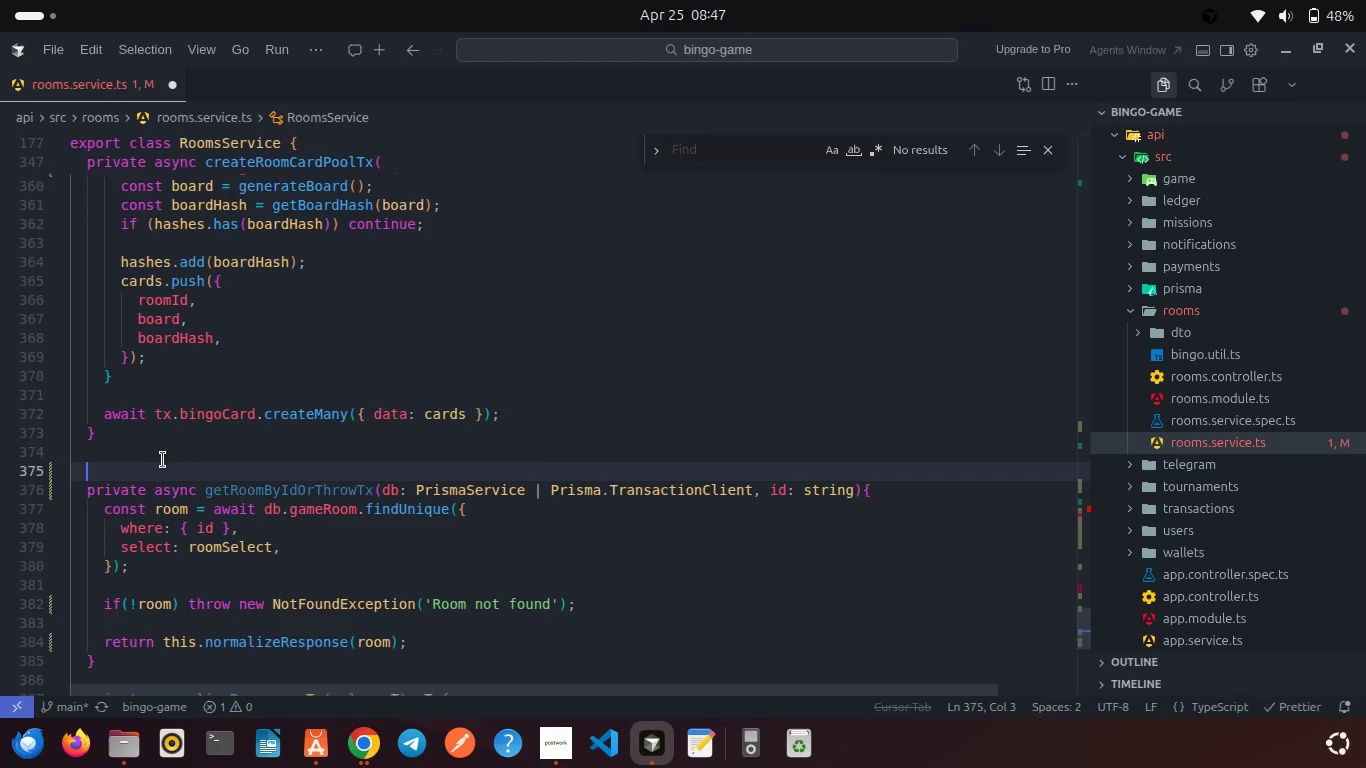 
type(pri)
 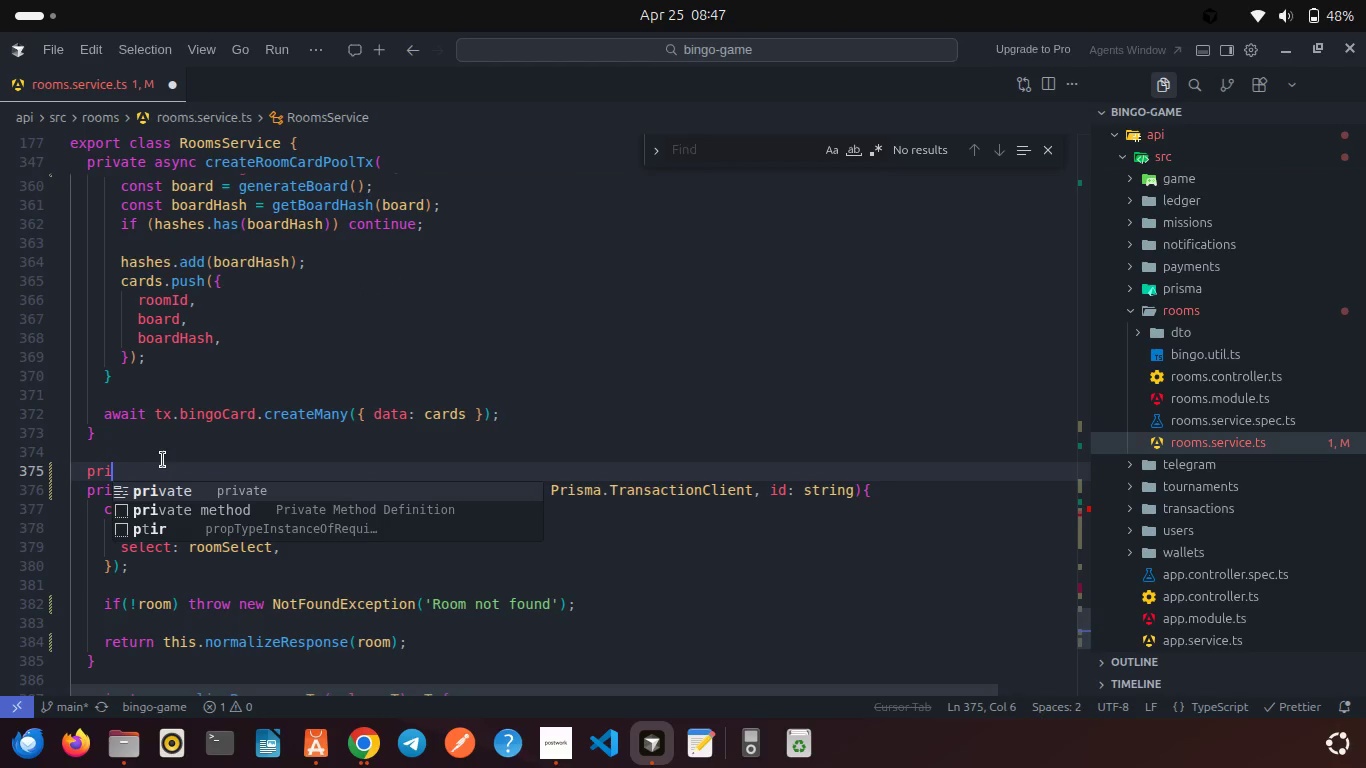 
key(Enter)
 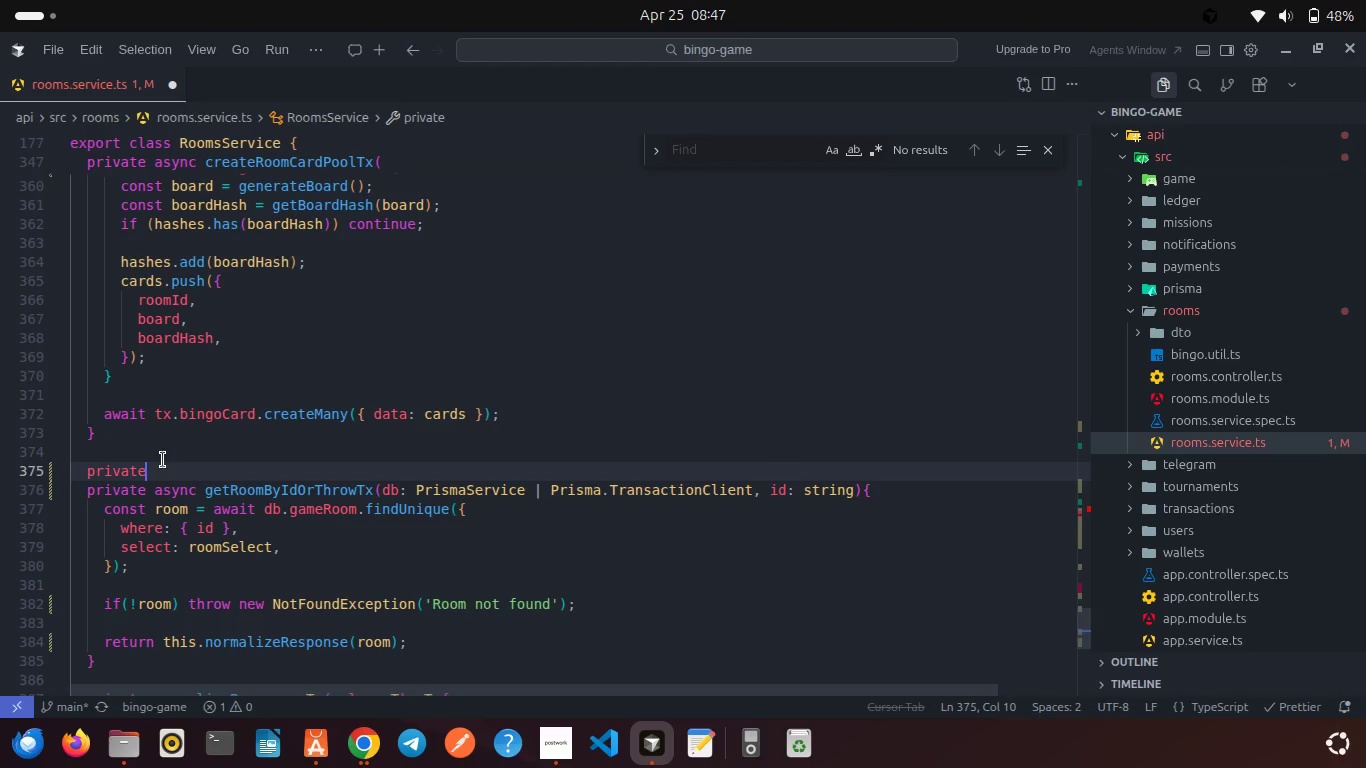 
type( asy)
 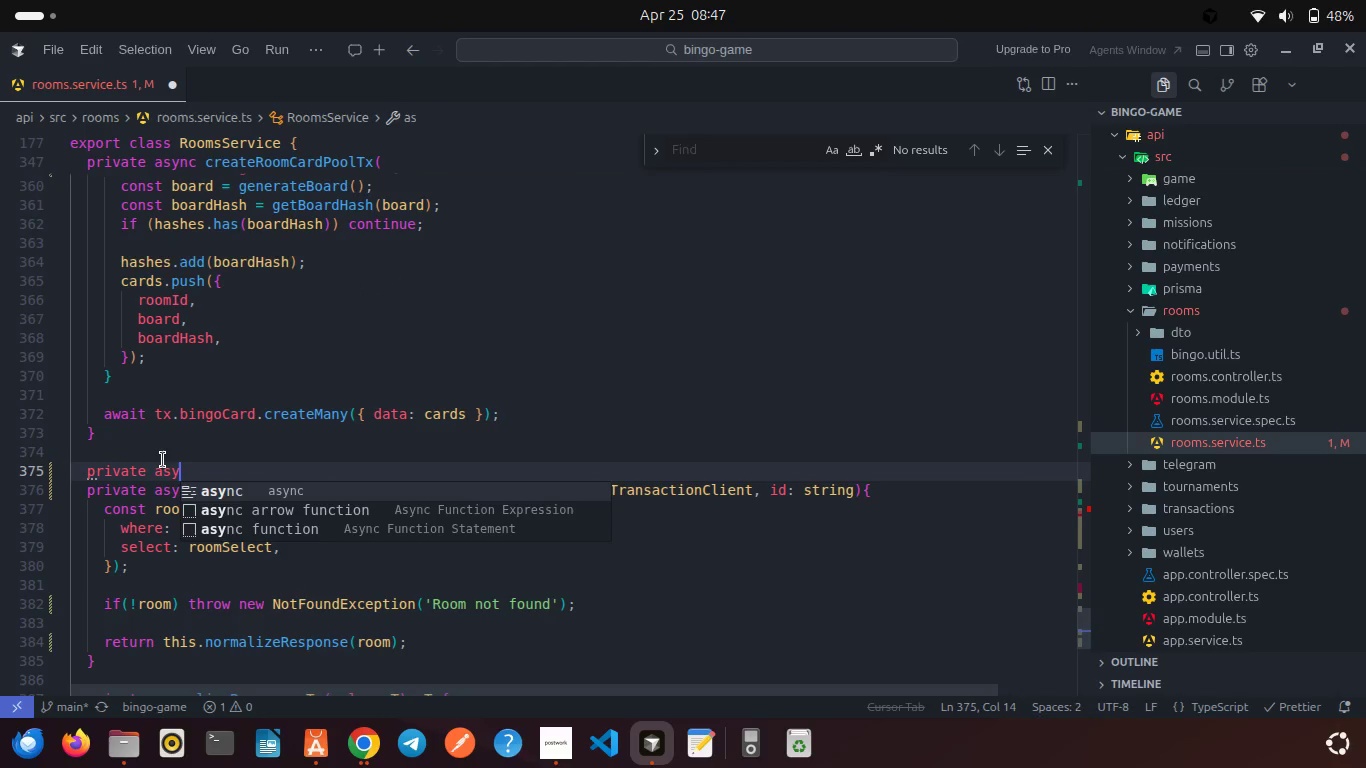 
key(Enter)
 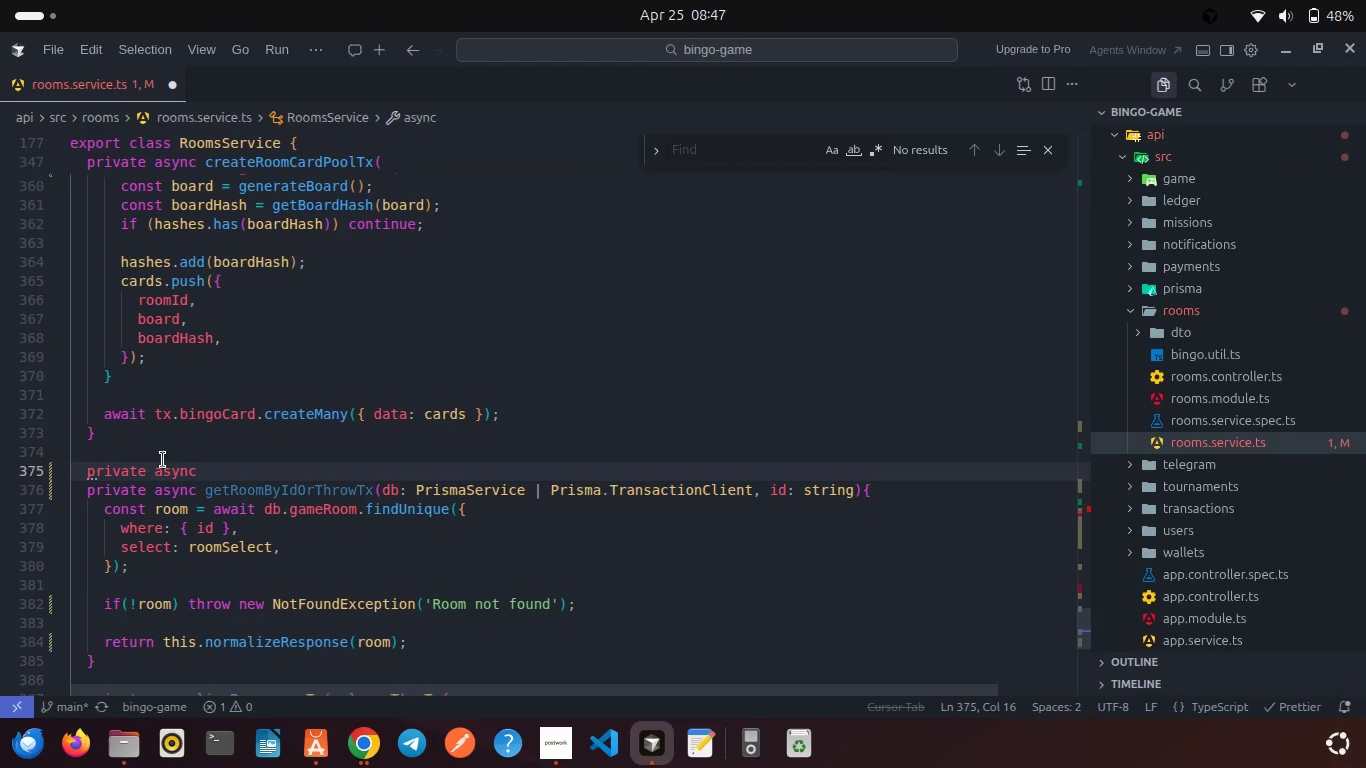 
type( getRoom)
 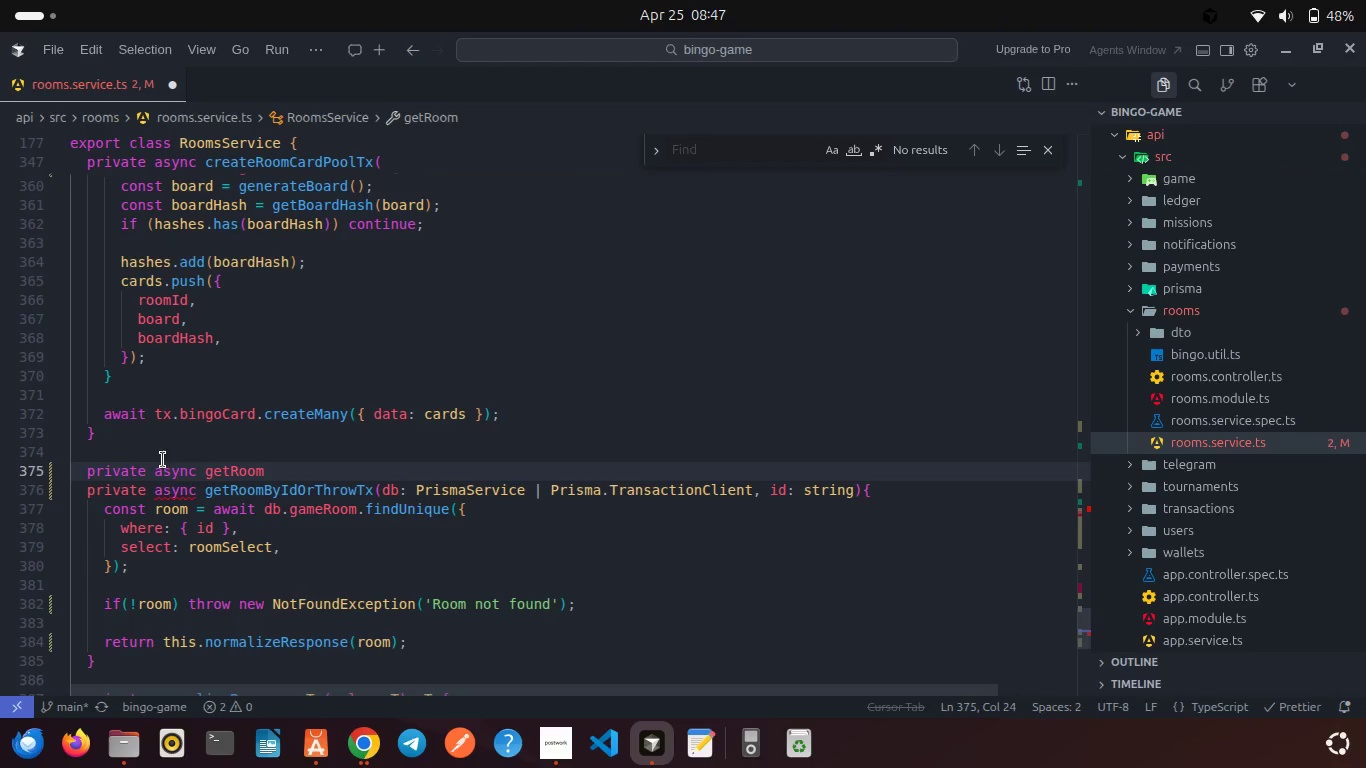 
type(ByIdOrTx)
 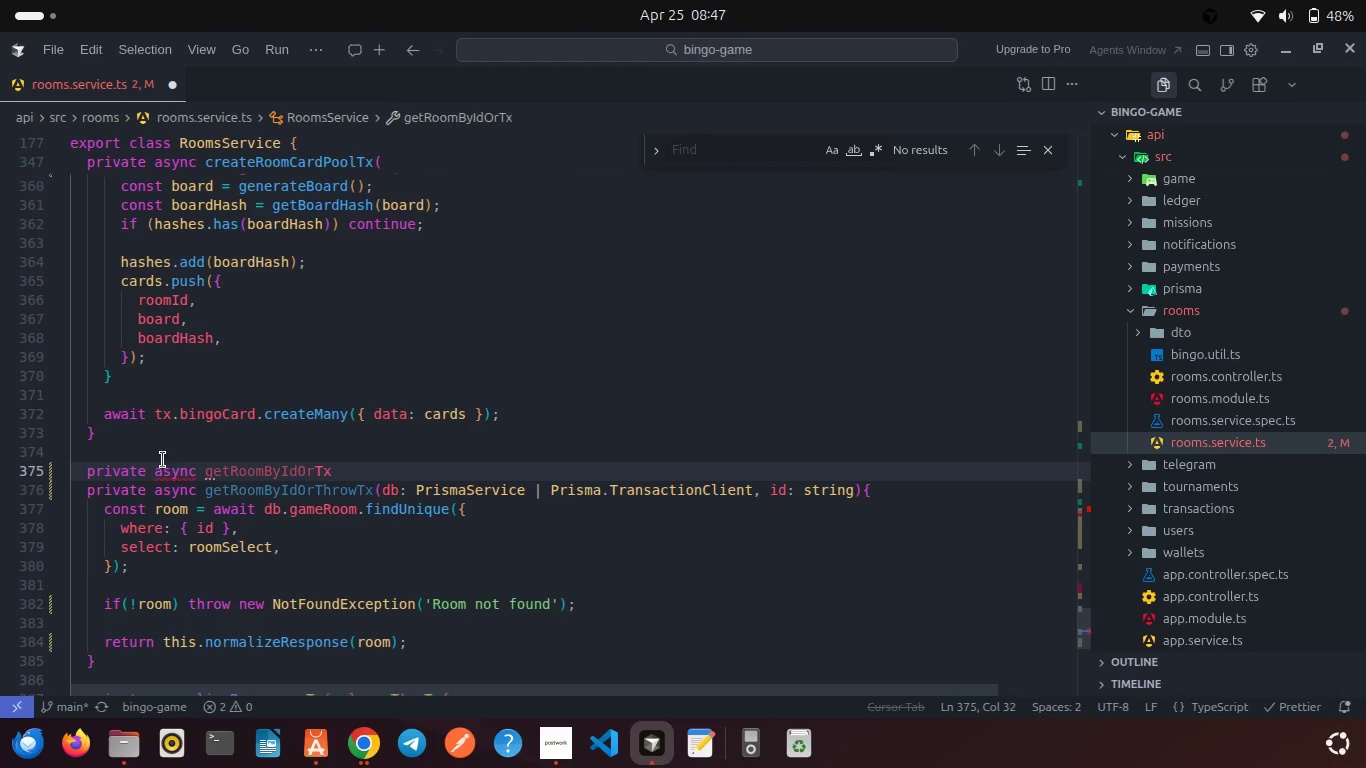 
key(ArrowLeft)
 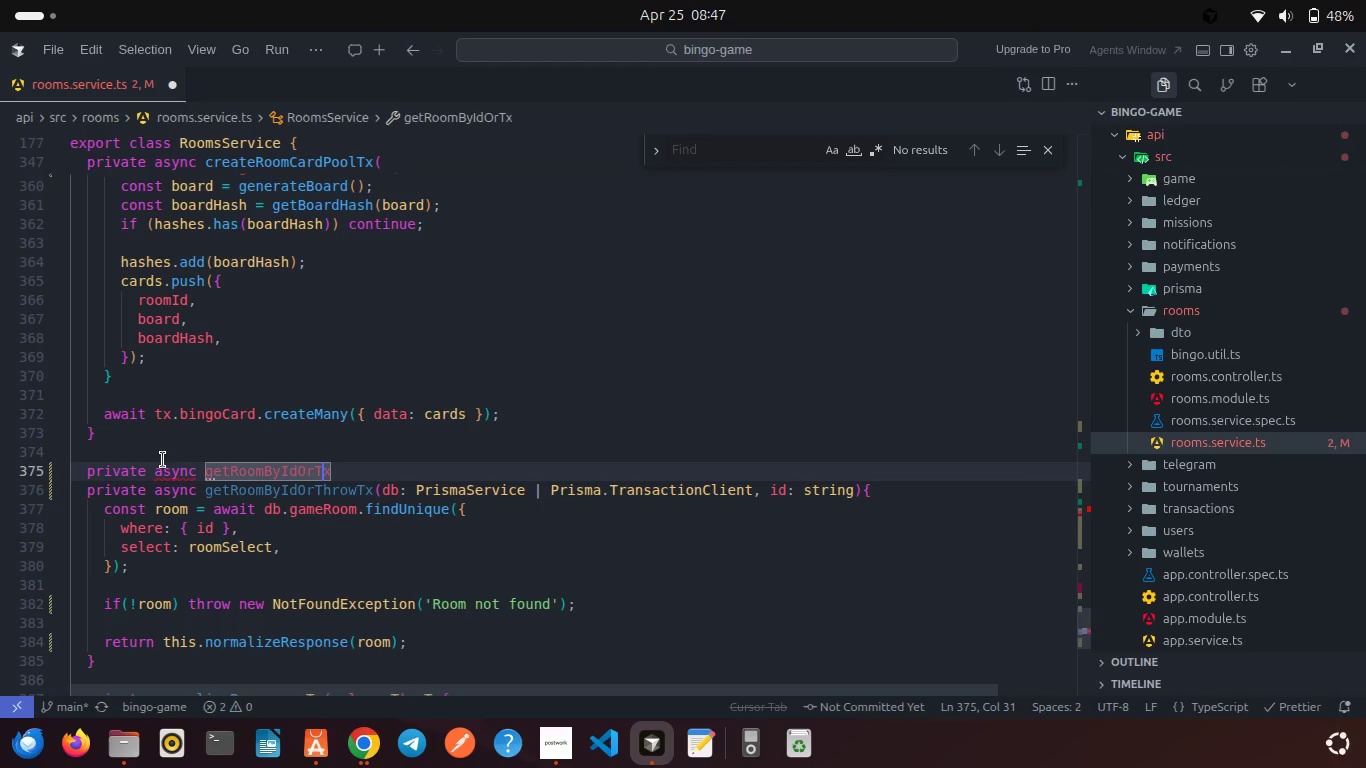 
key(ArrowLeft)
 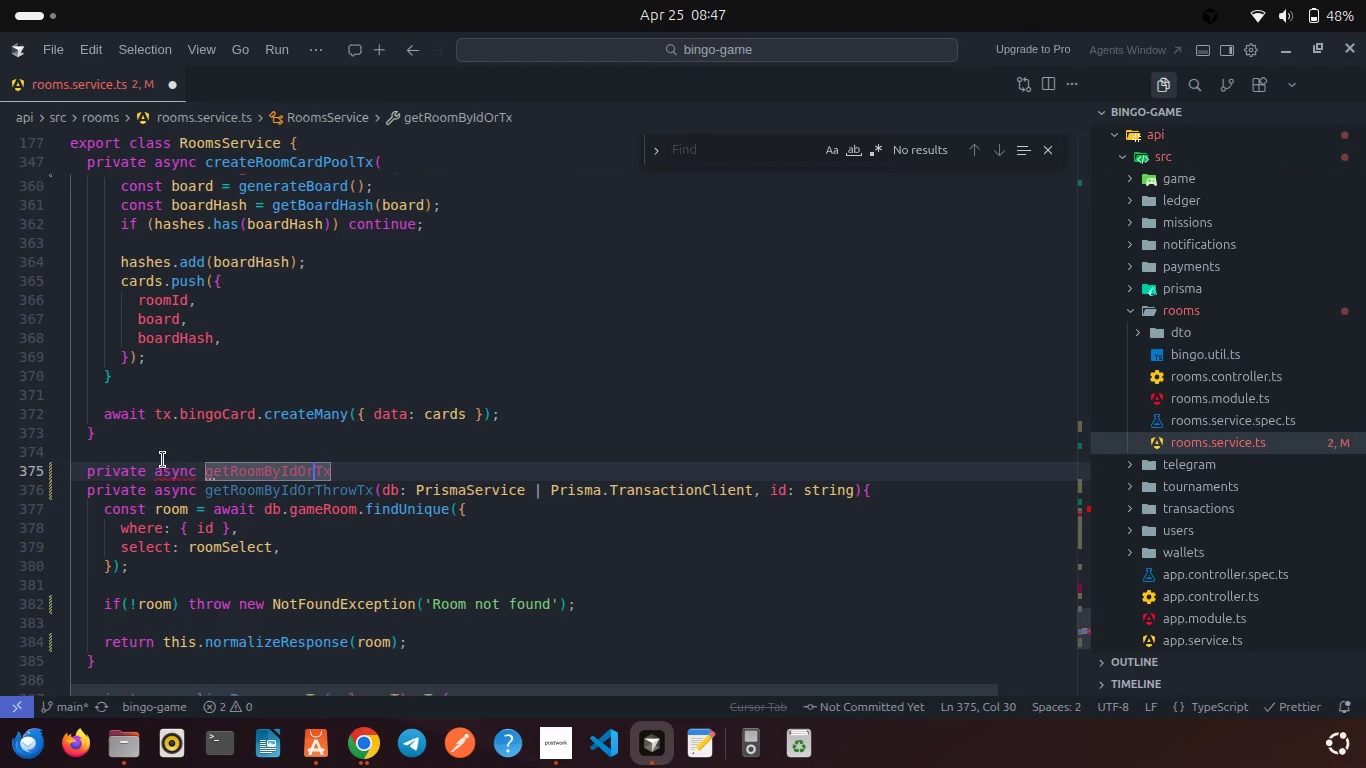 
type(Tgrow)
 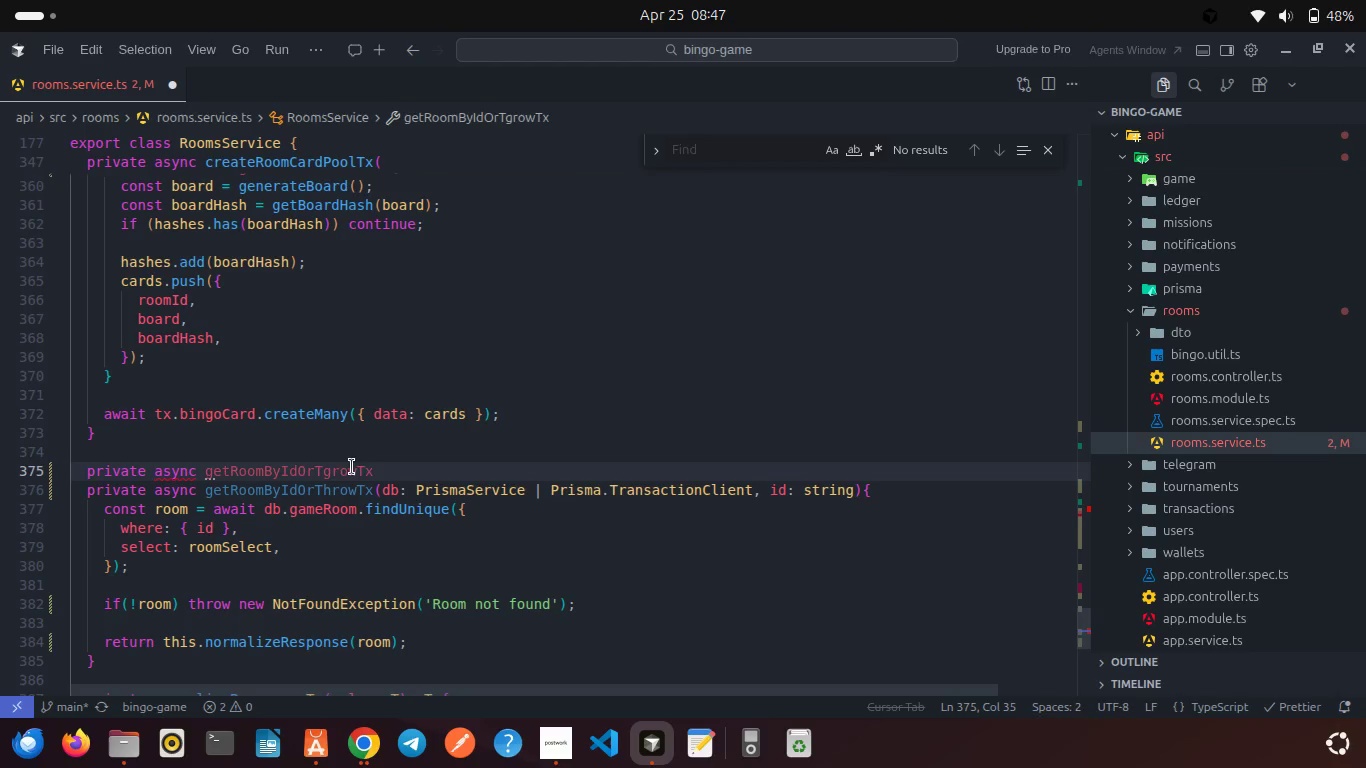 
left_click([372, 472])
 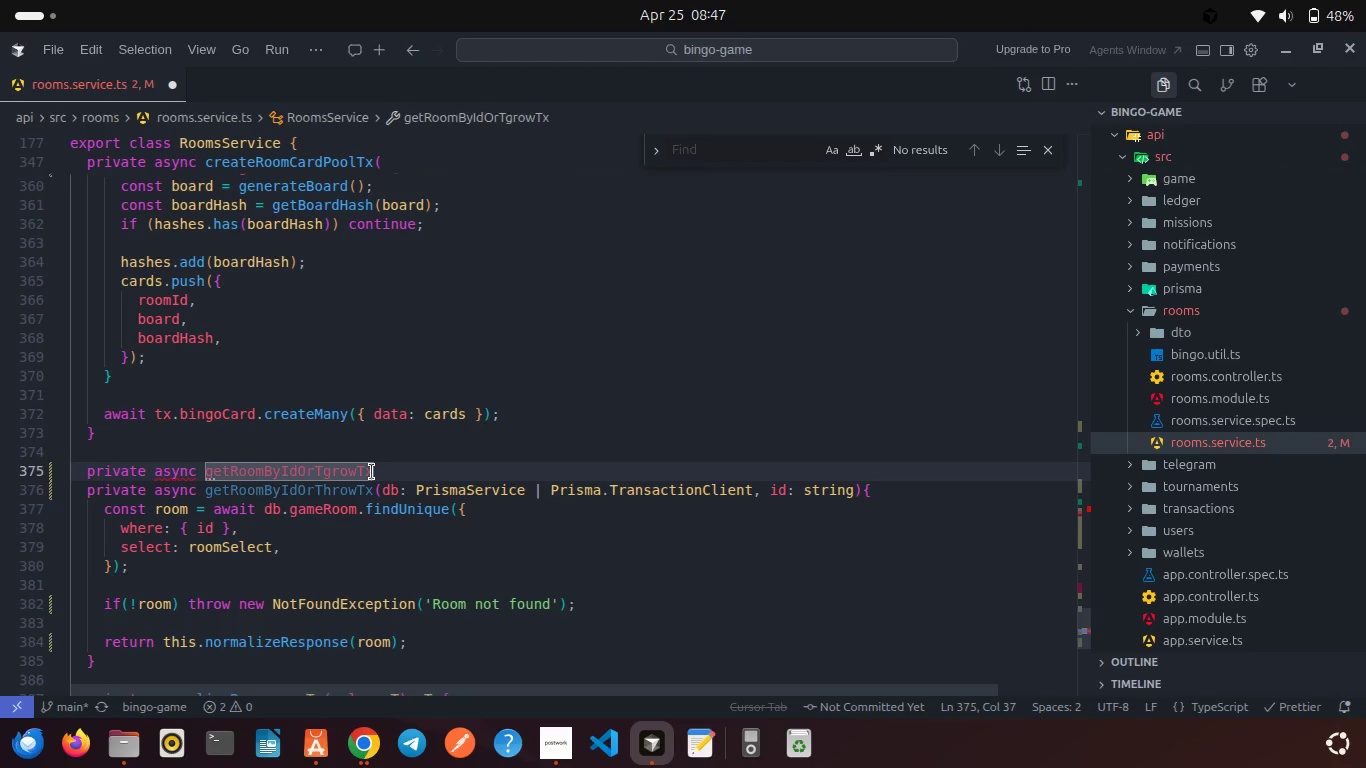 
type((){)
 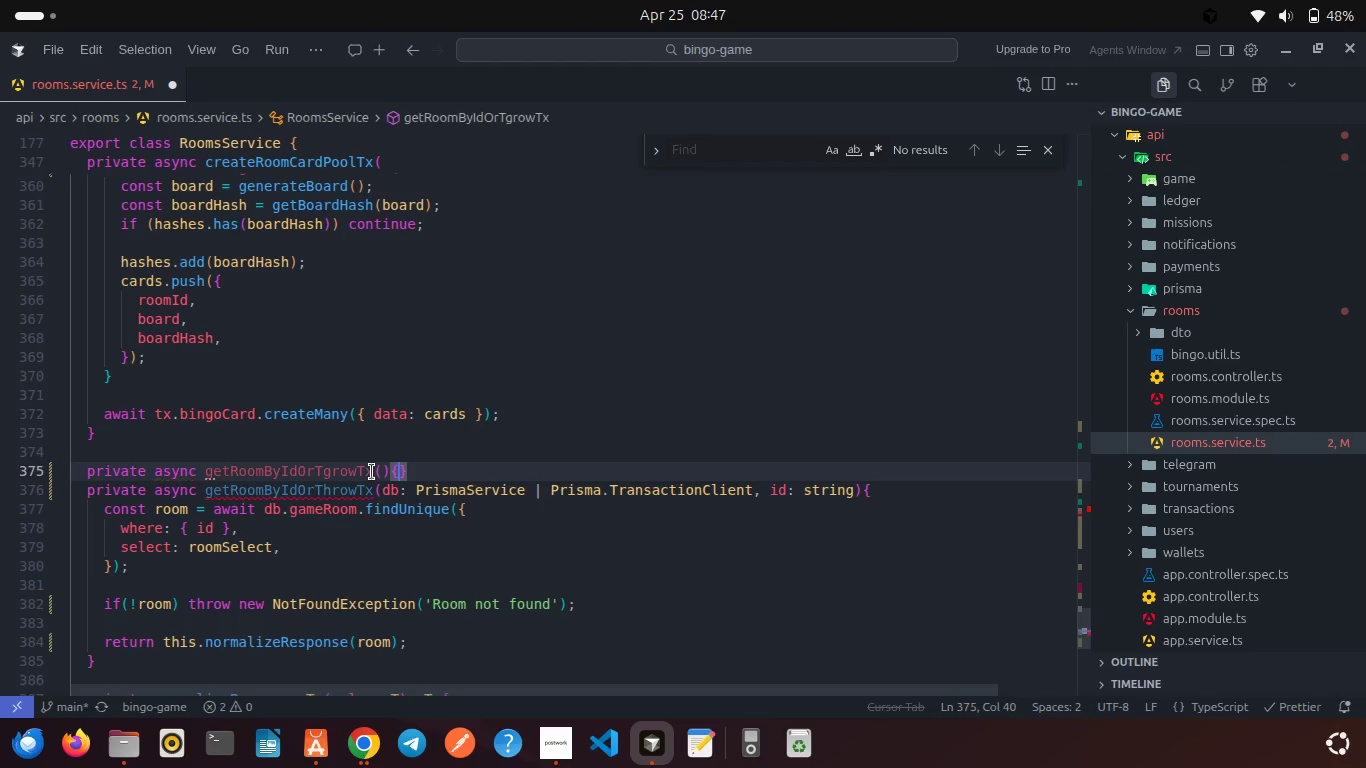 
key(Enter)
 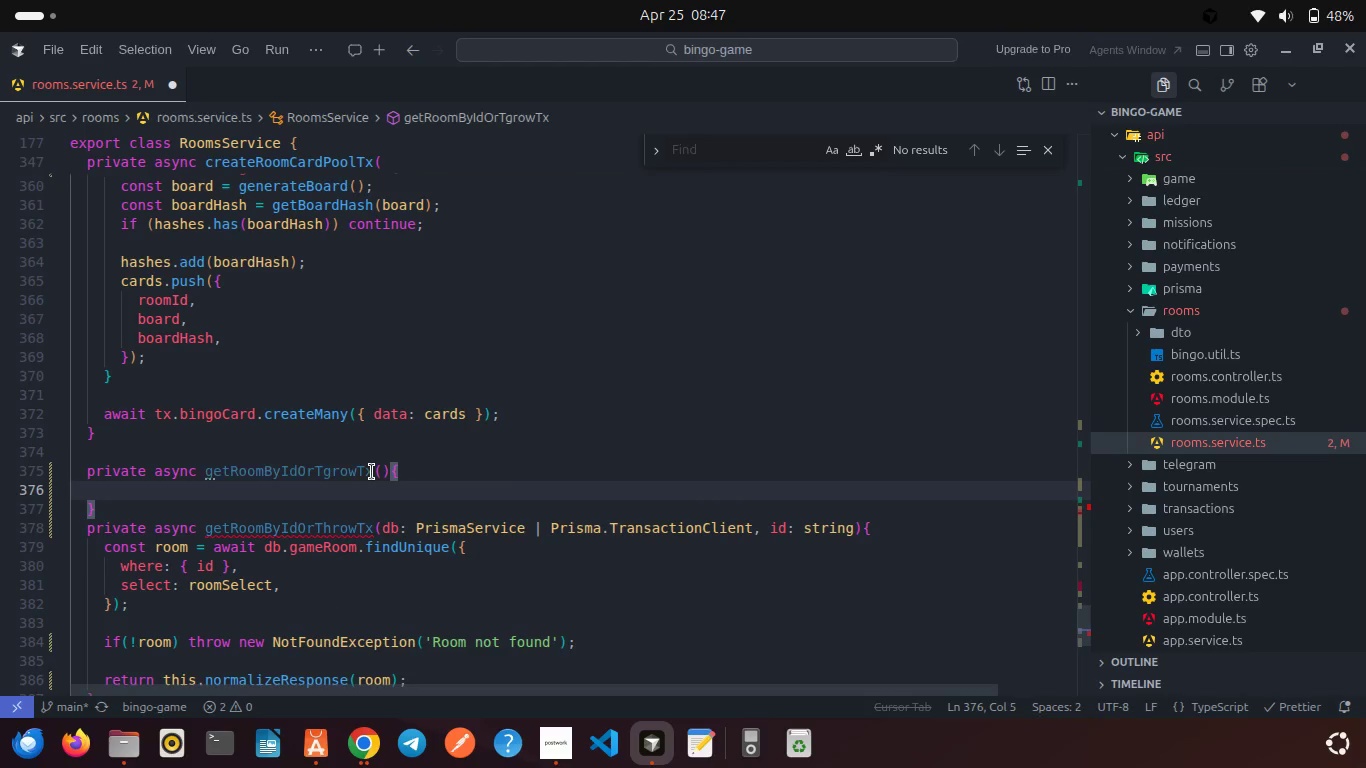 
key(ArrowDown)
 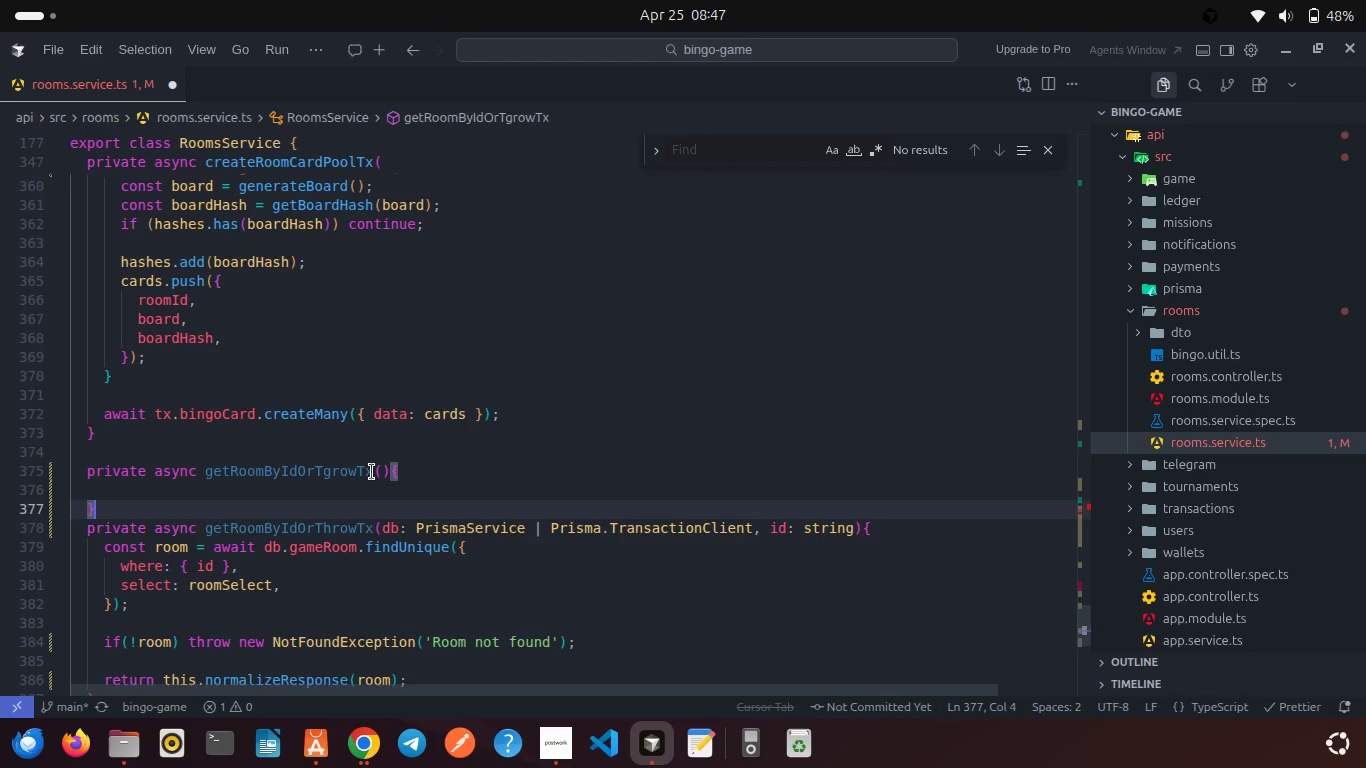 
key(Enter)
 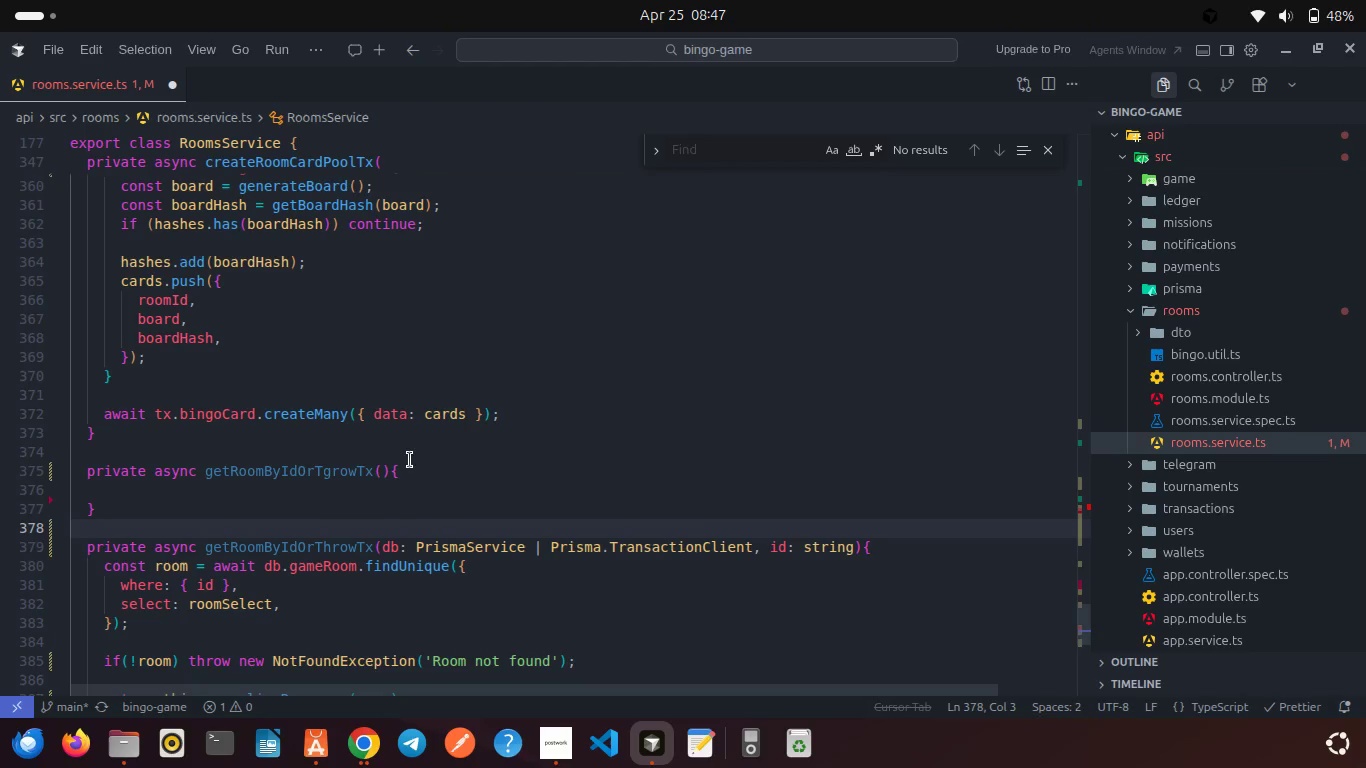 
left_click([384, 468])
 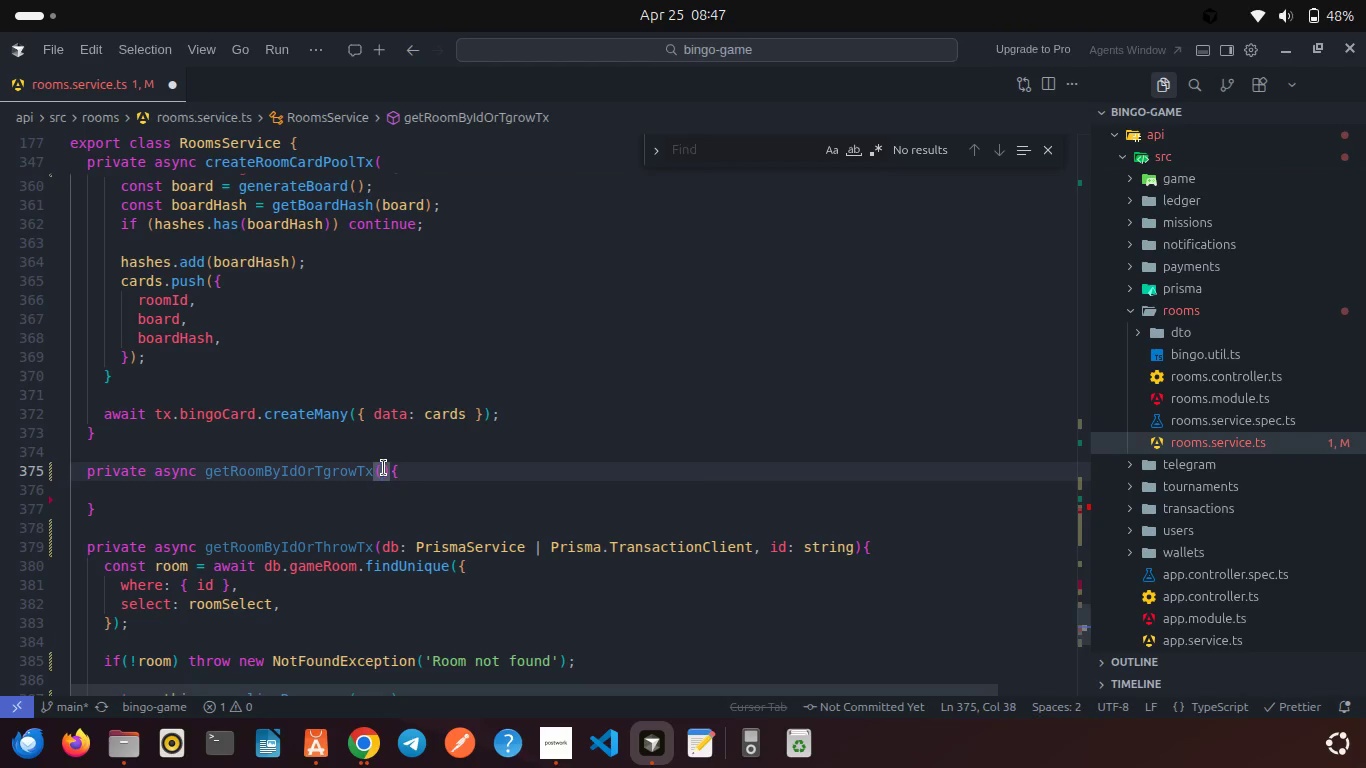 
type(db: PrisS)
 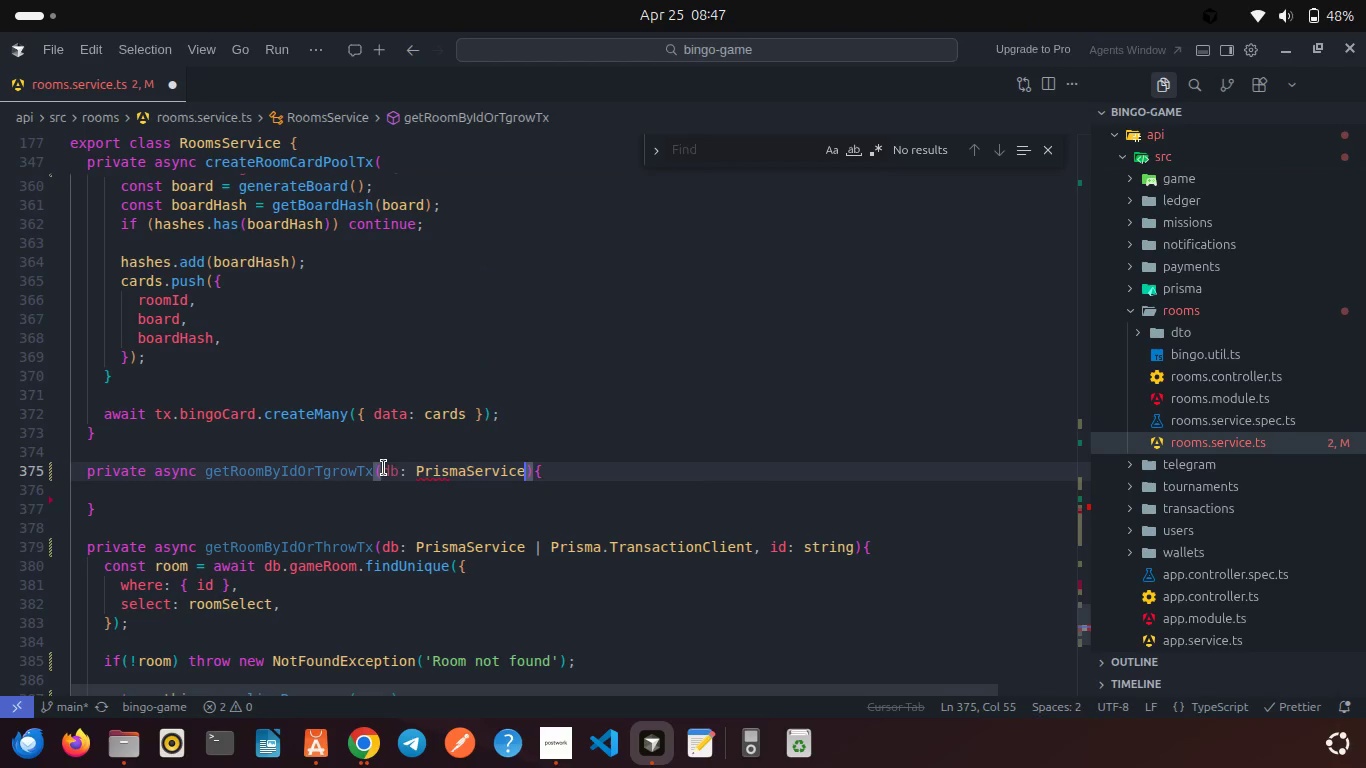 
 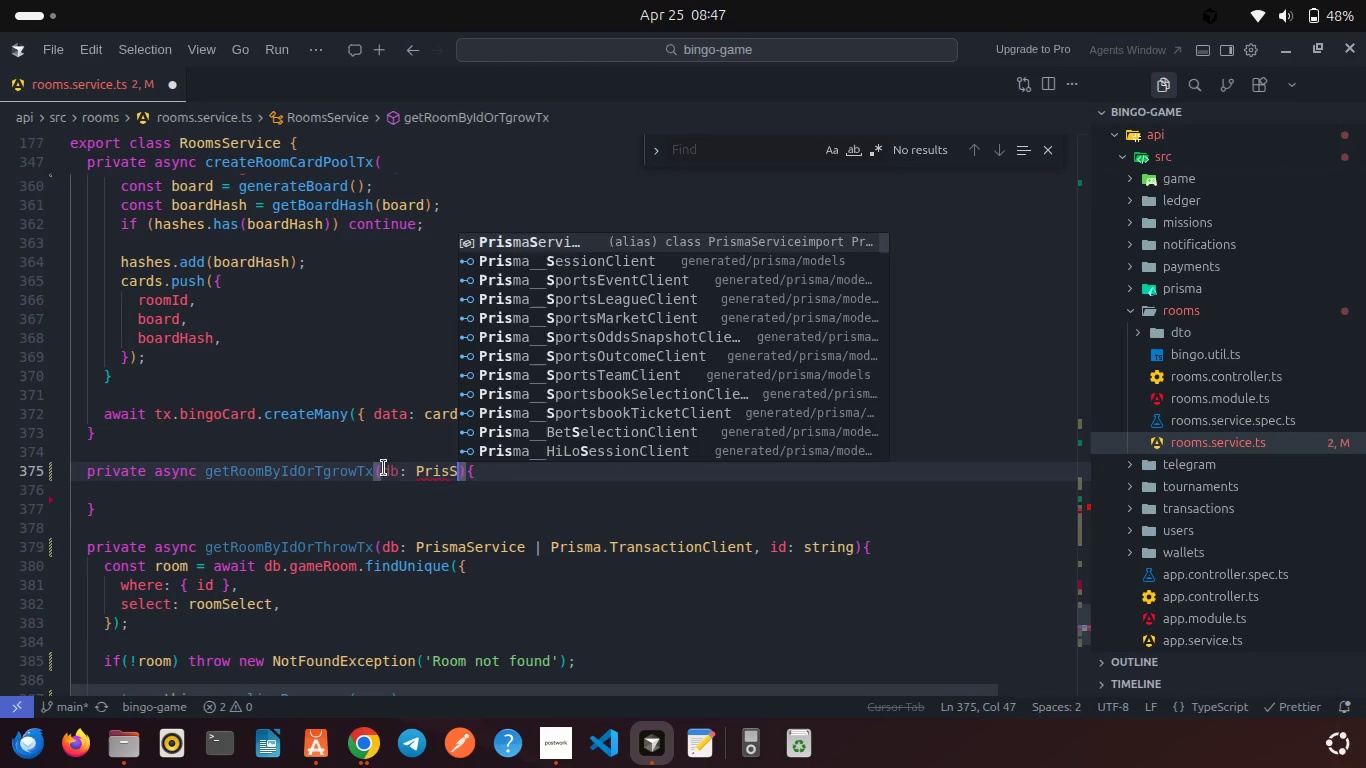 
key(Enter)
 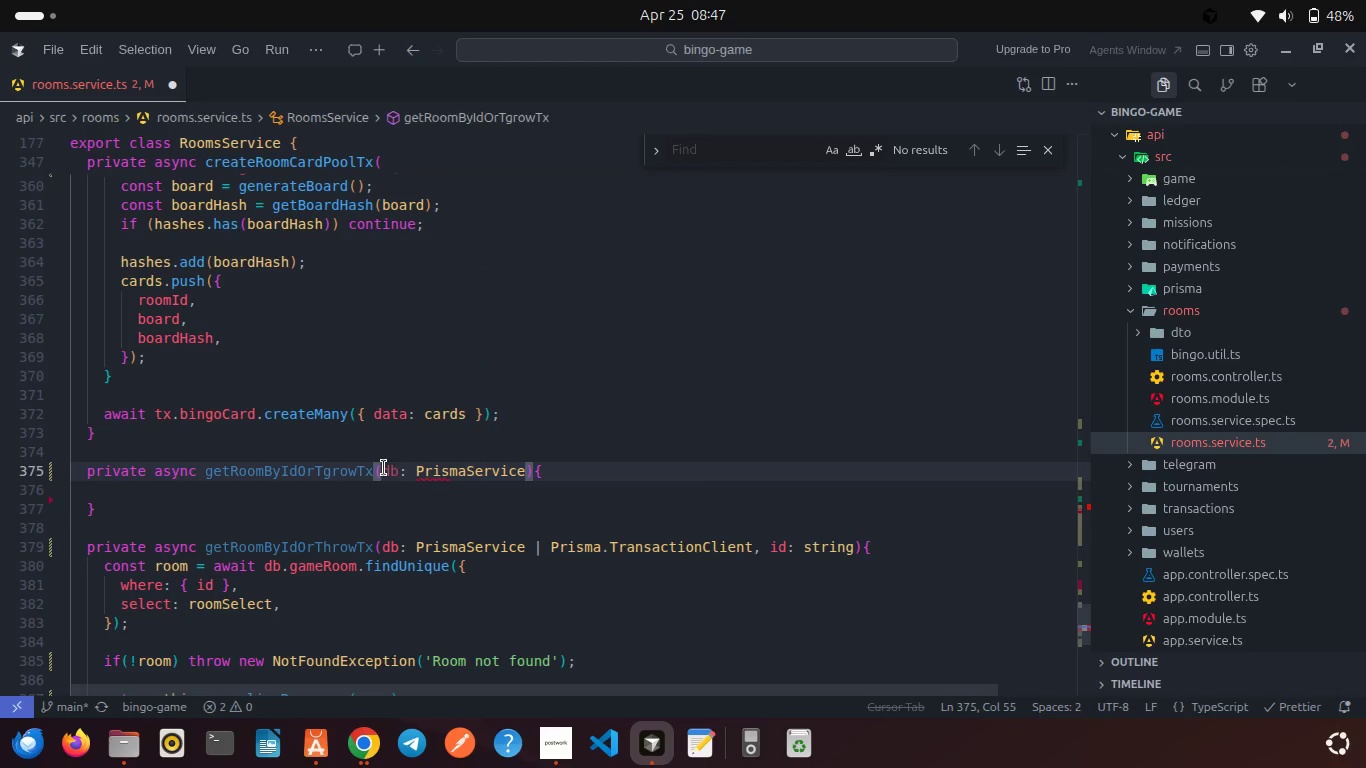 
type( | Pris)
 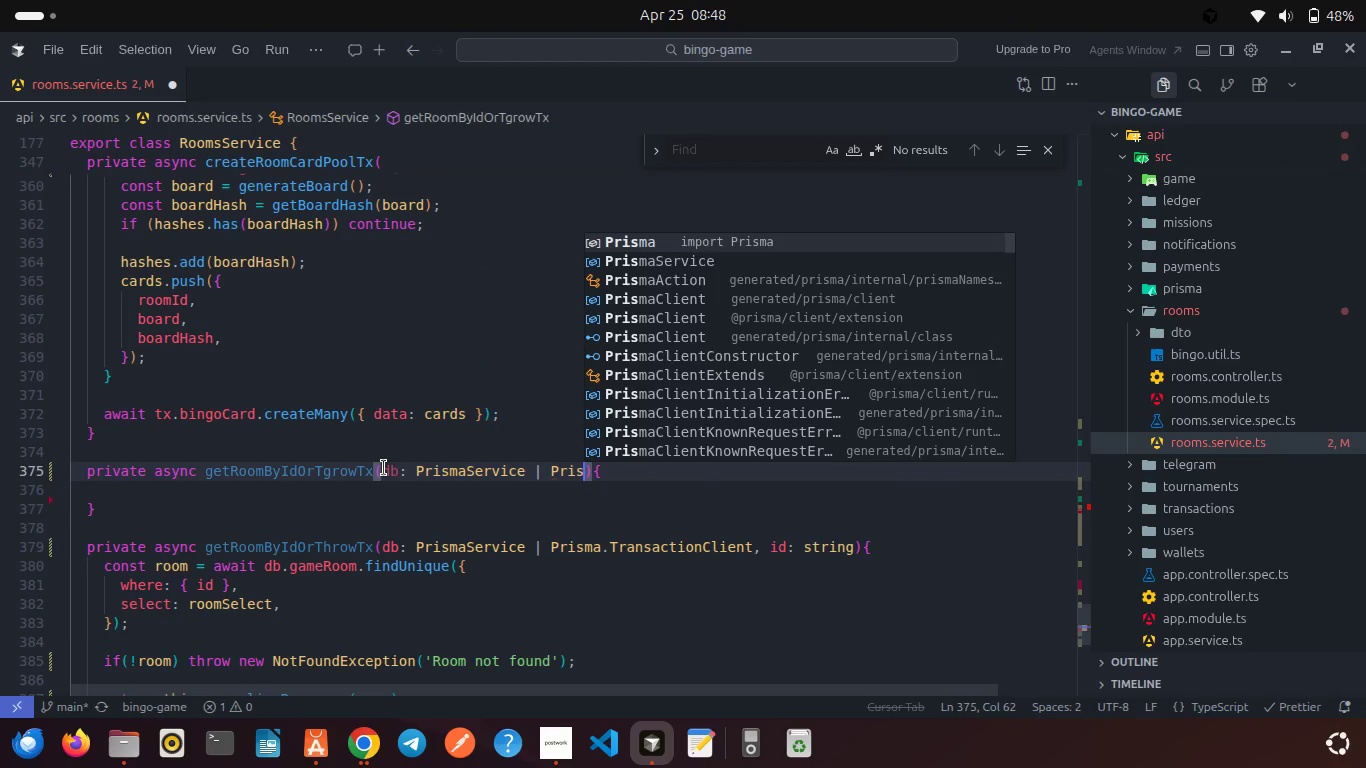 
key(Enter)
 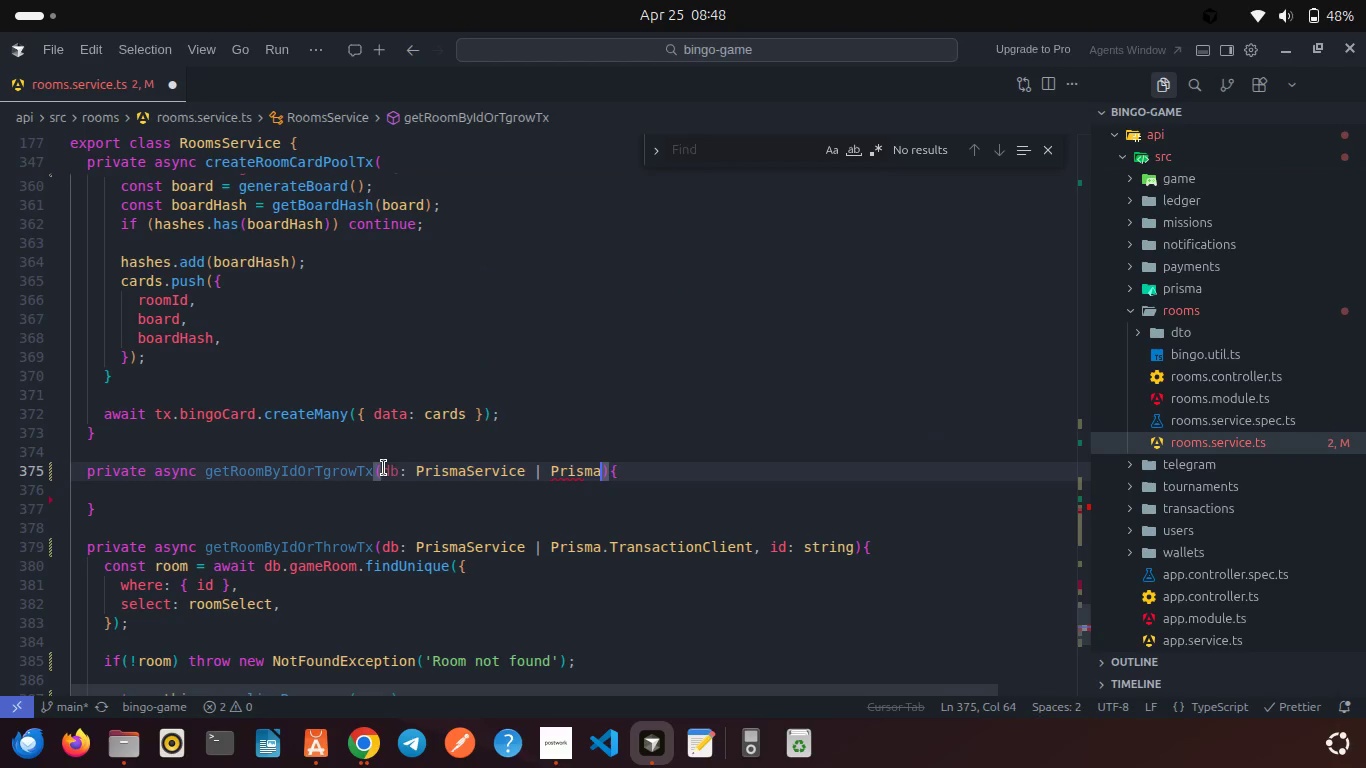 
type(.Trsacc)
 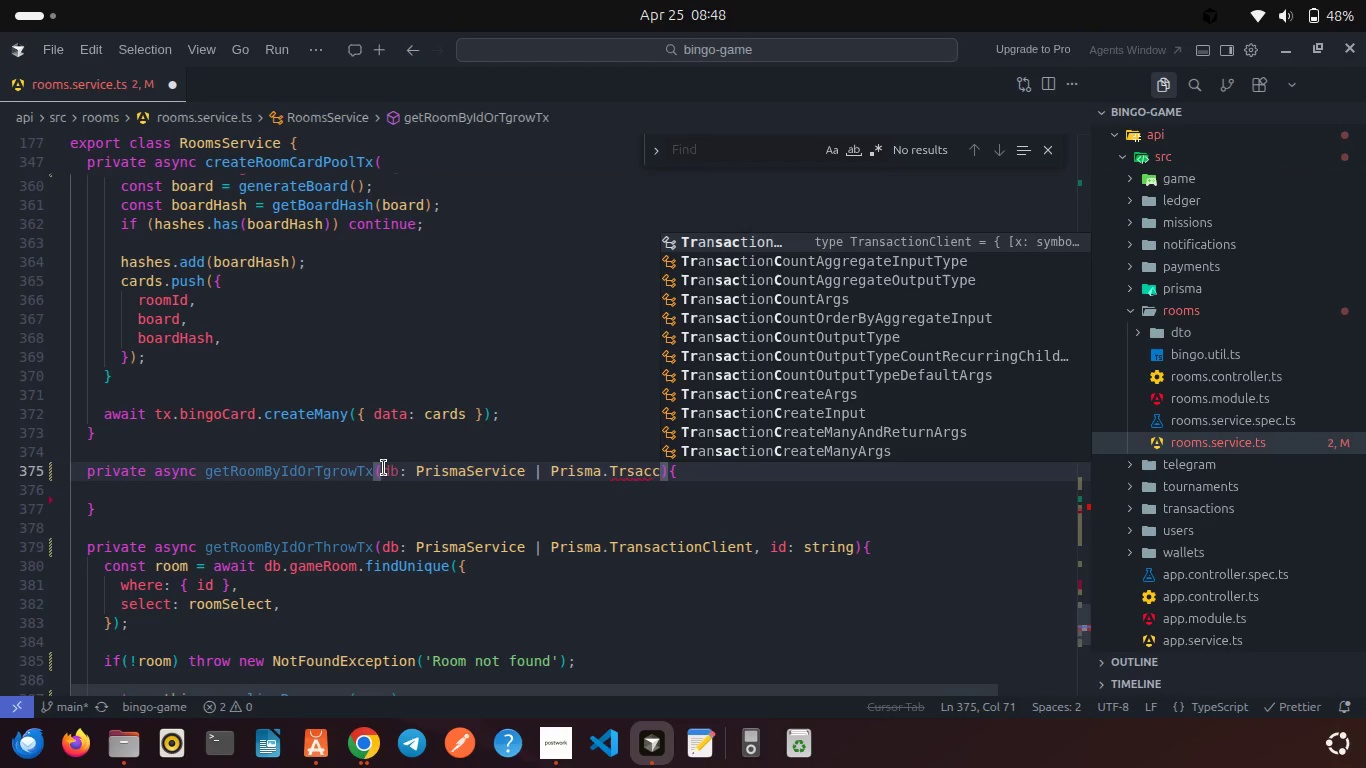 
key(Enter)
 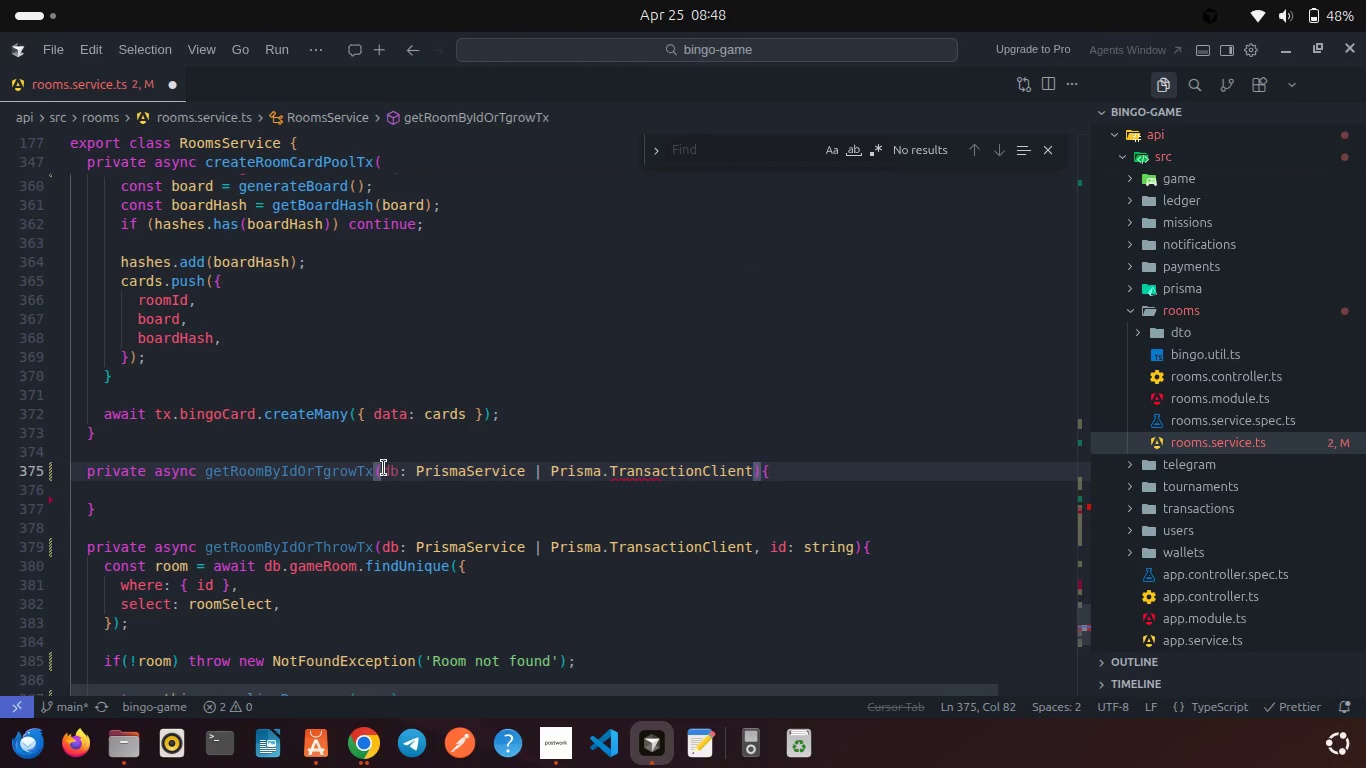 
key(ArrowRight)
 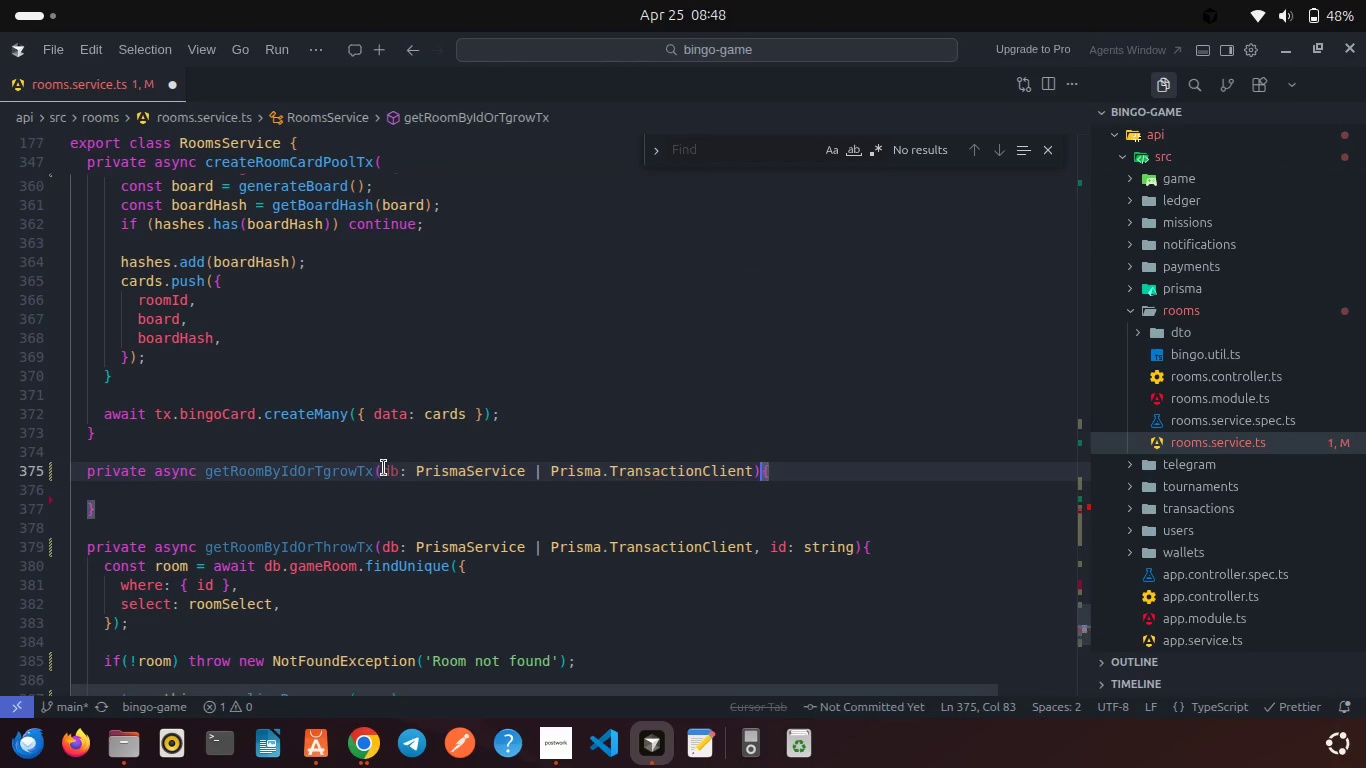 
key(ArrowRight)
 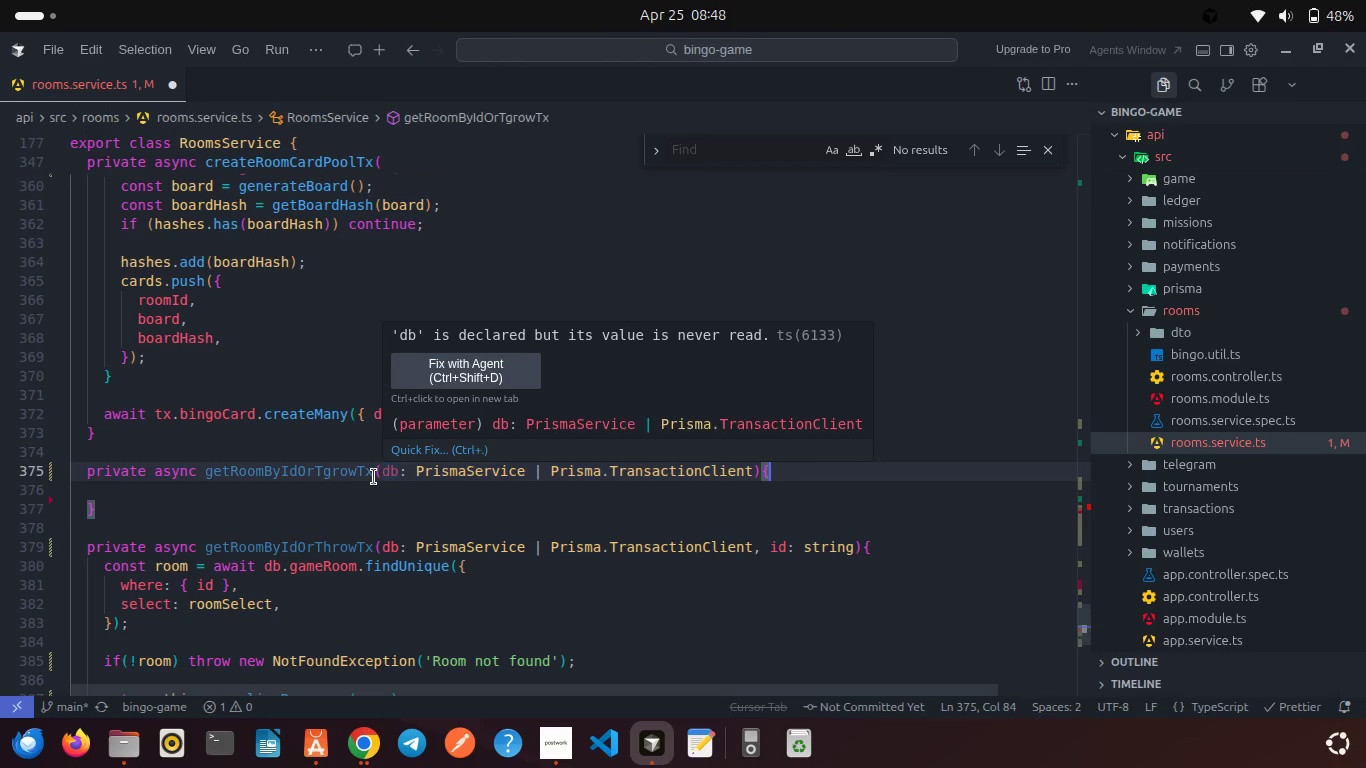 
left_click([290, 478])
 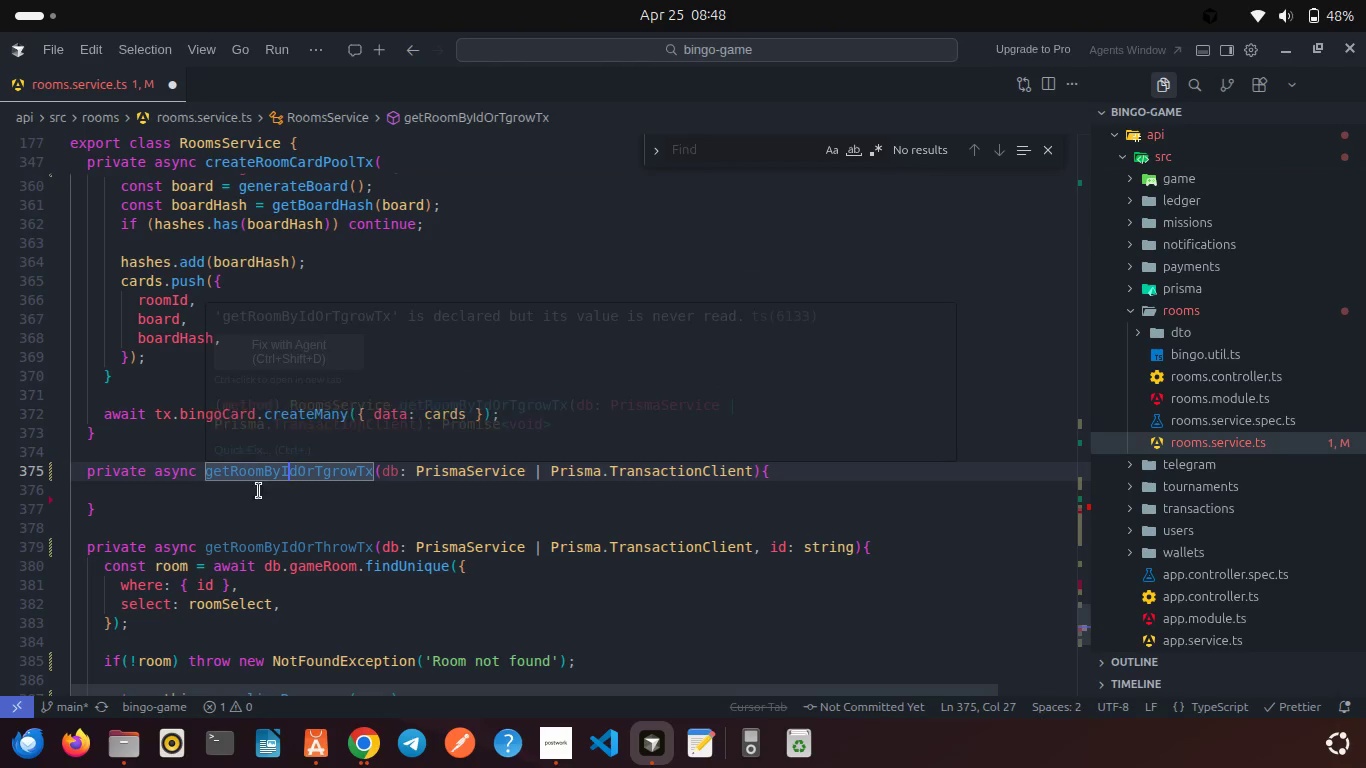 
left_click([251, 492])
 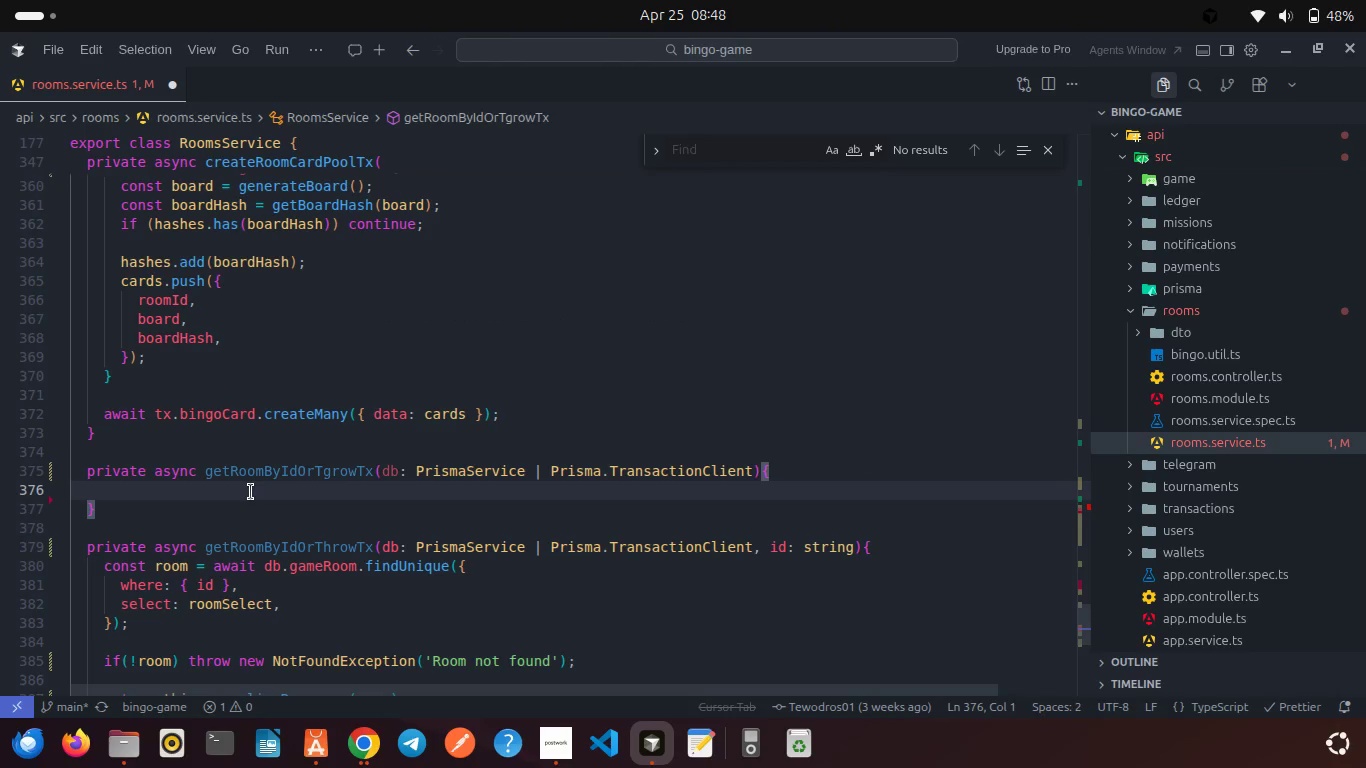 
key(Backspace)
 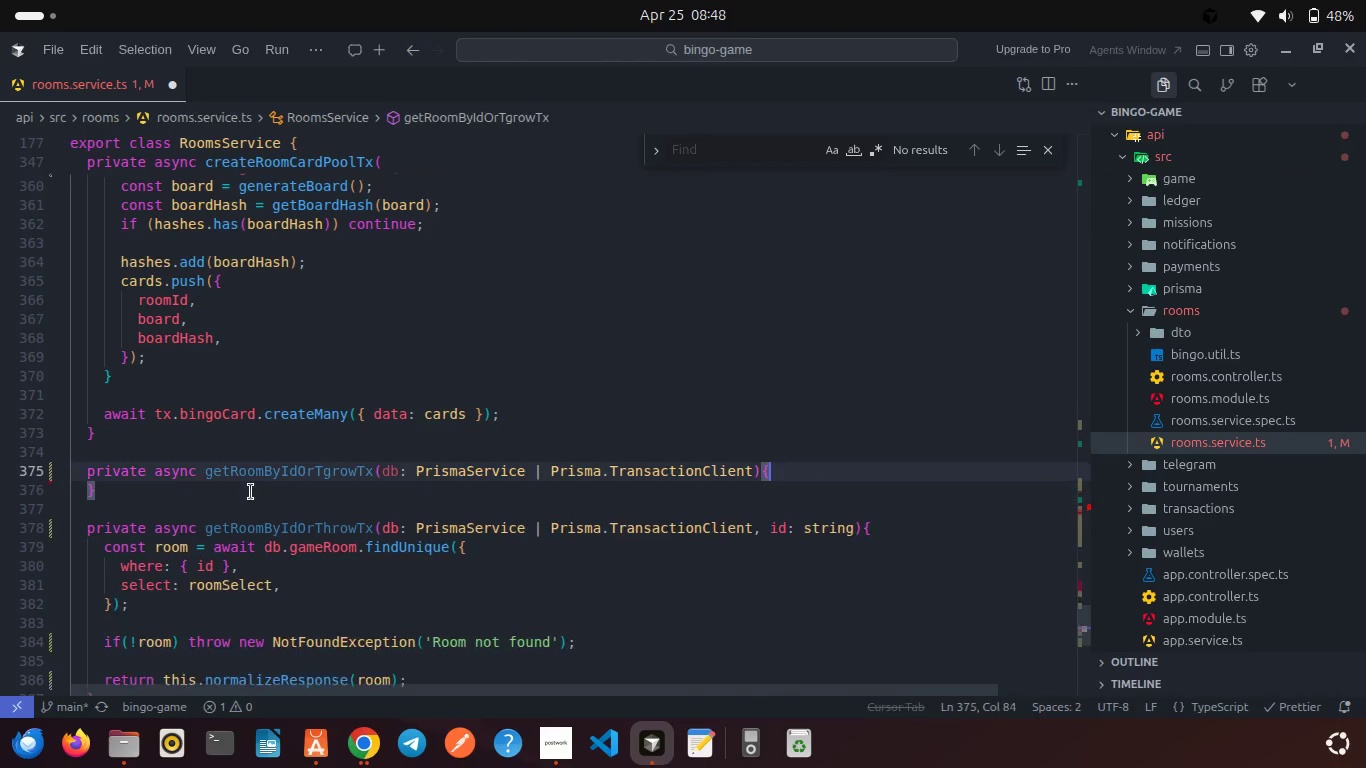 
key(Enter)
 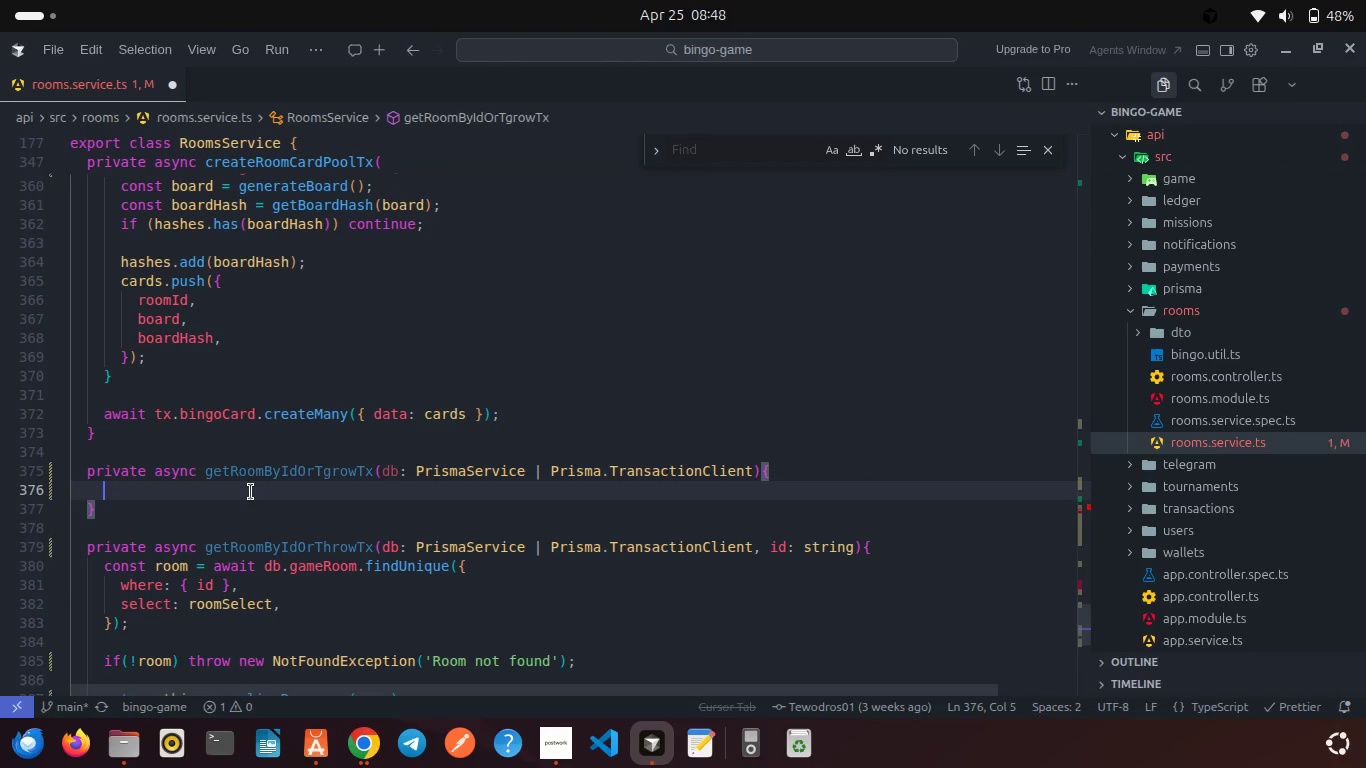 
type(const room = aw)
 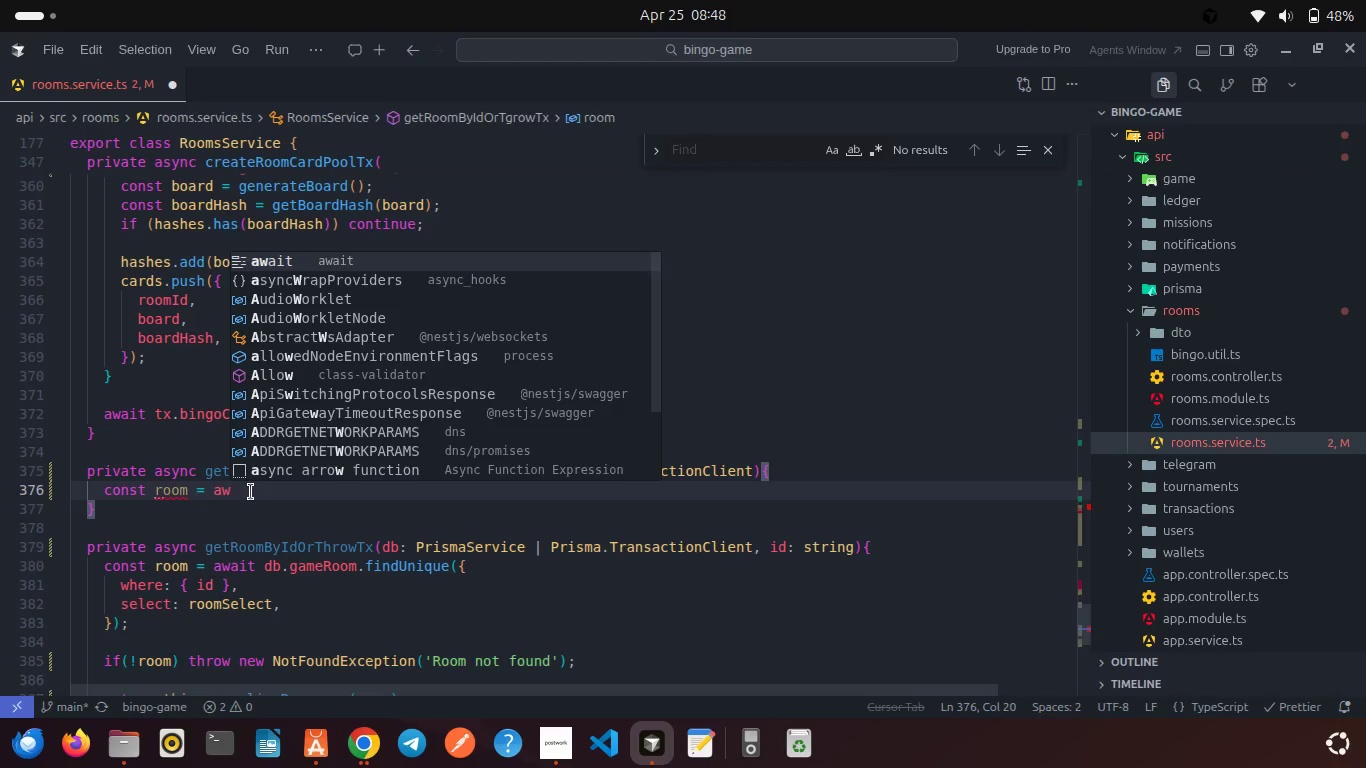 
key(Enter)
 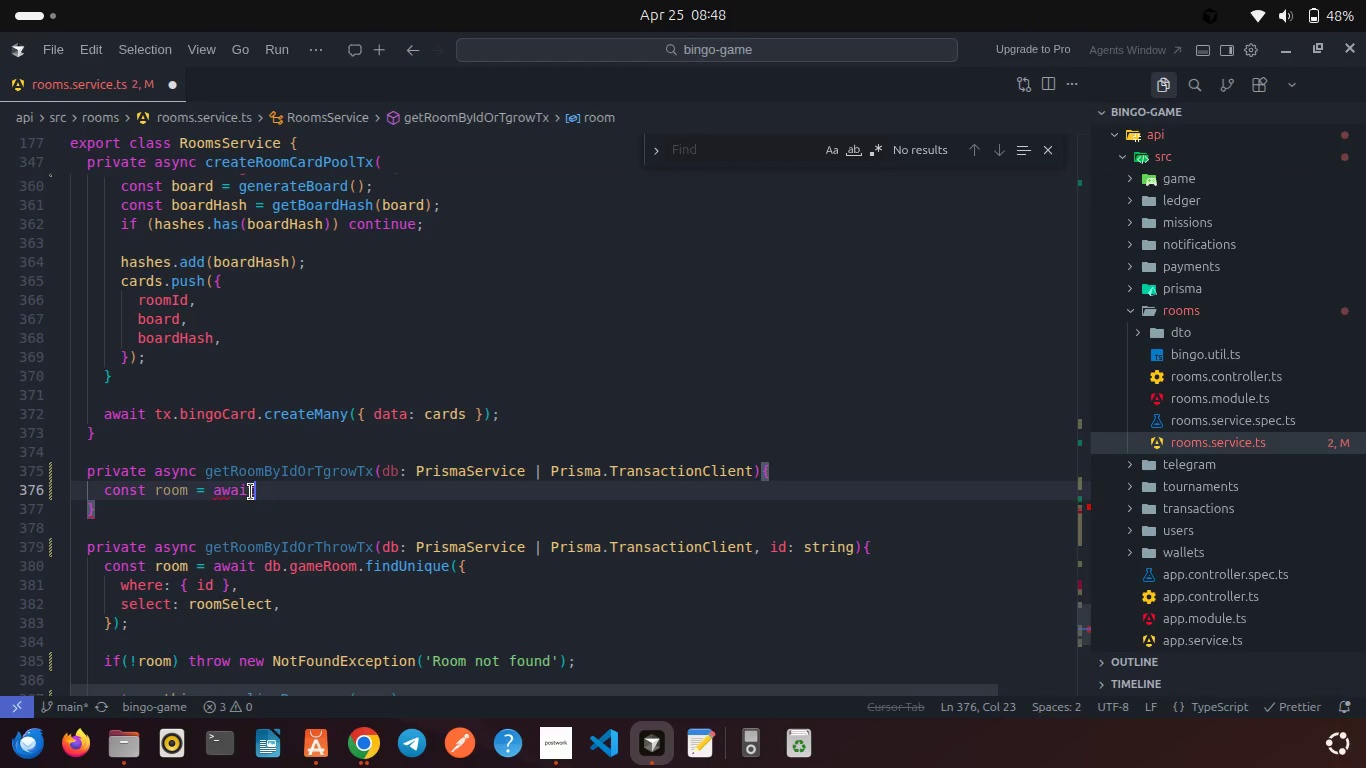 
type( db.g)
 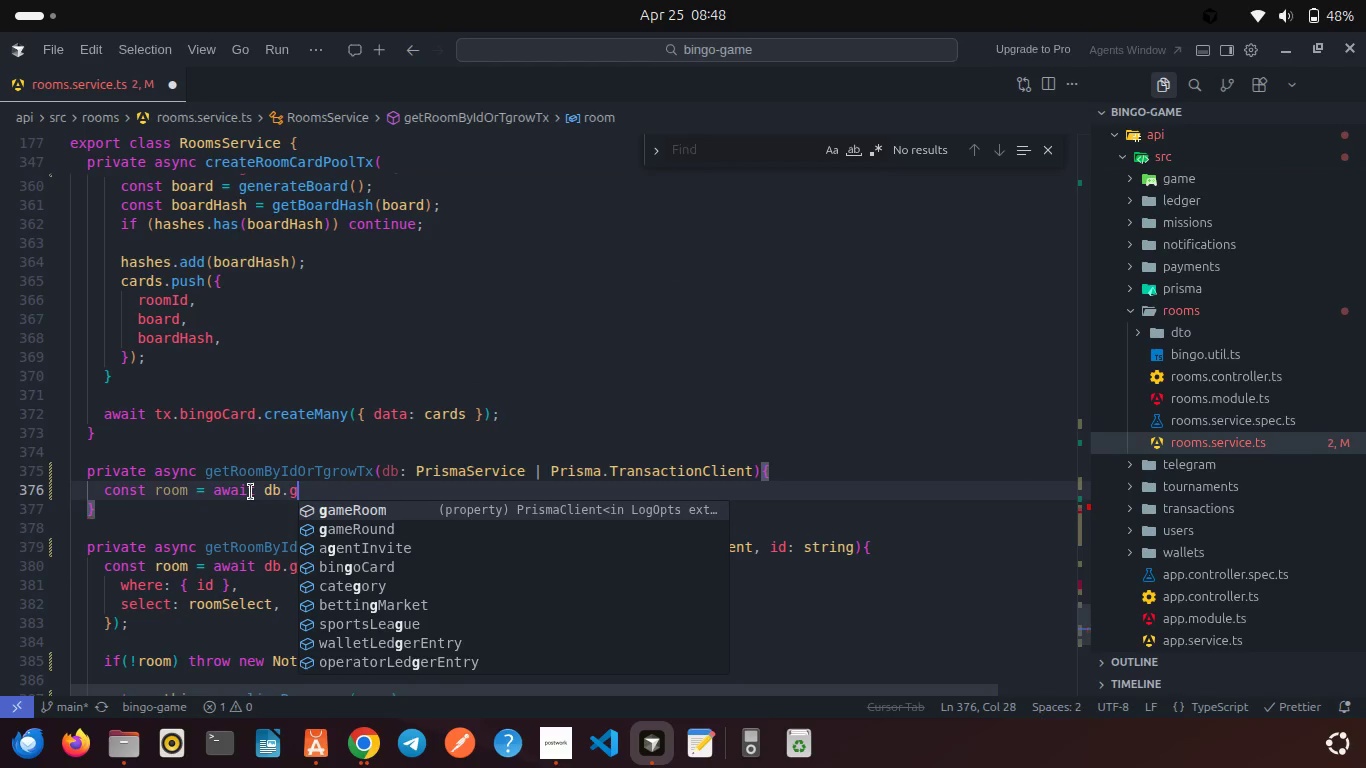 
key(Enter)
 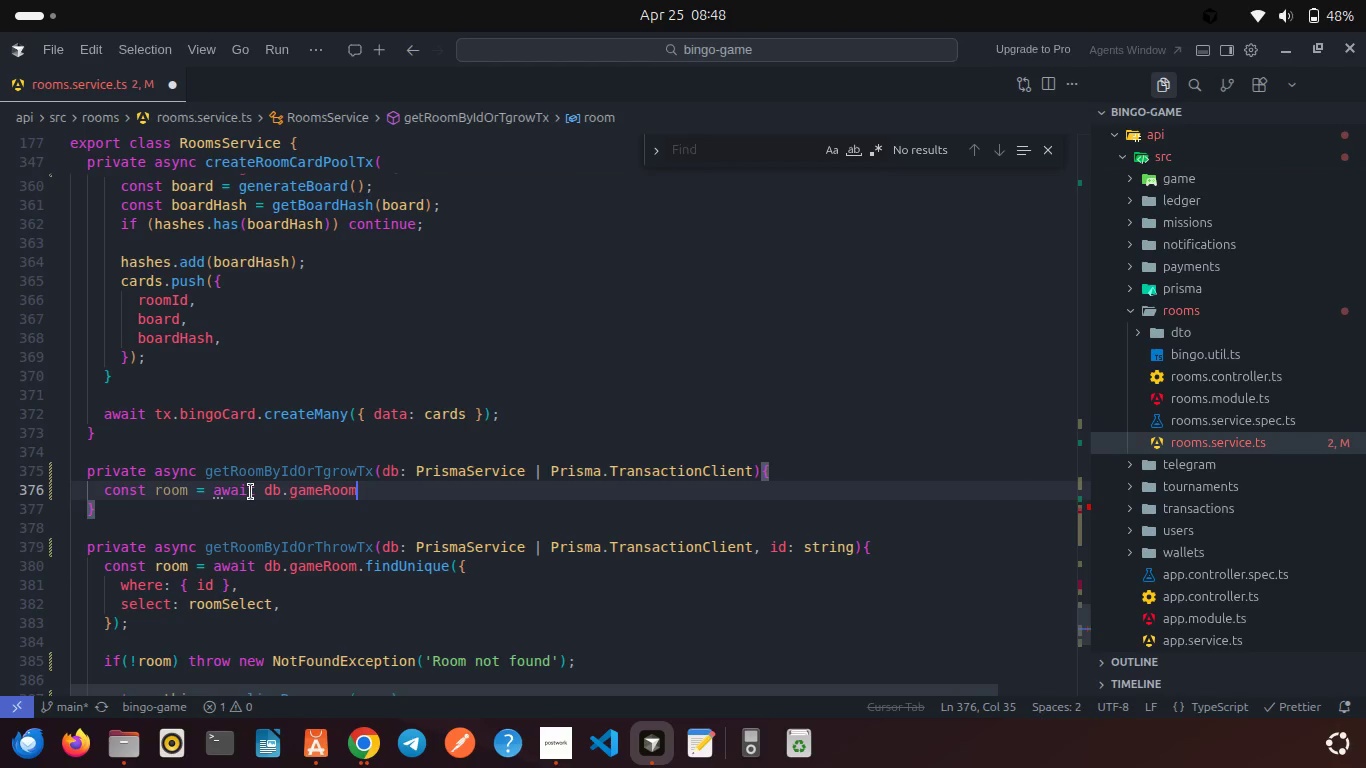 
type(.fin)
 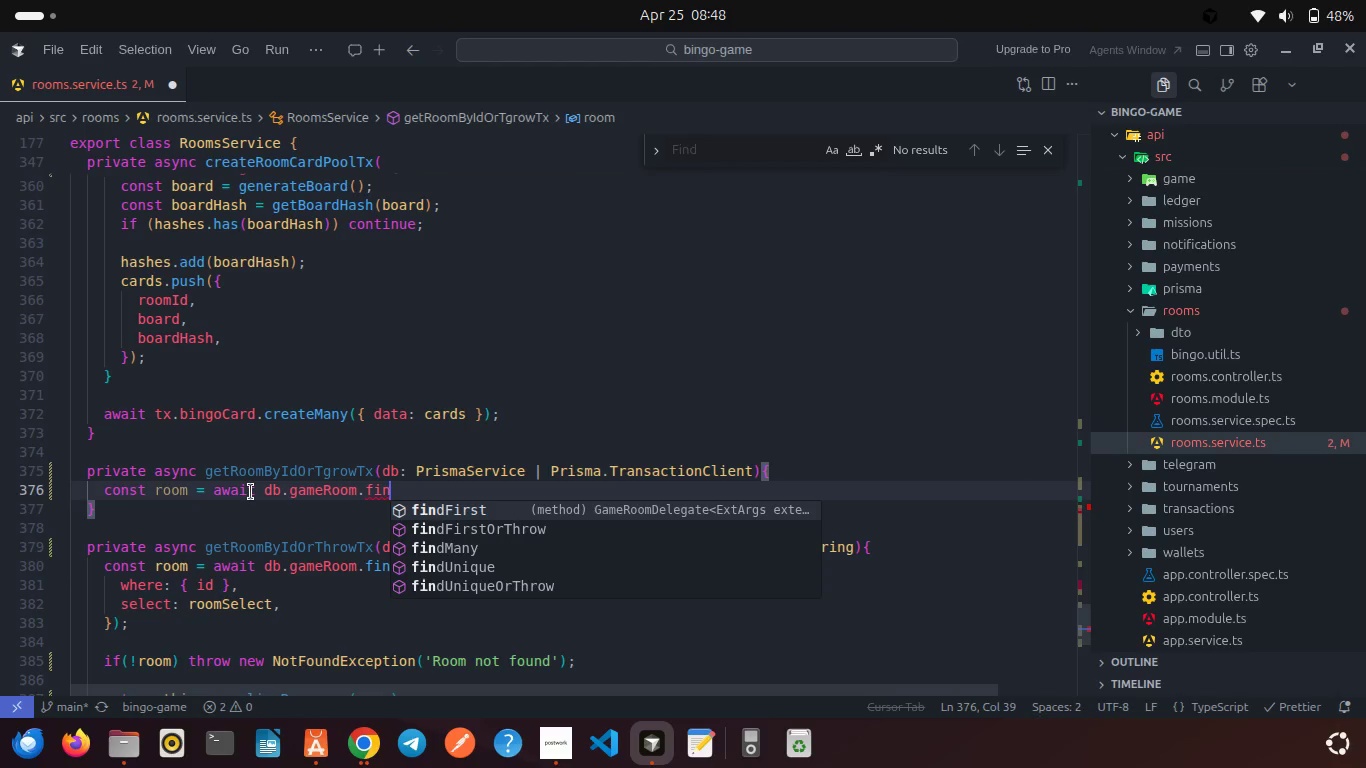 
key(ArrowUp)
 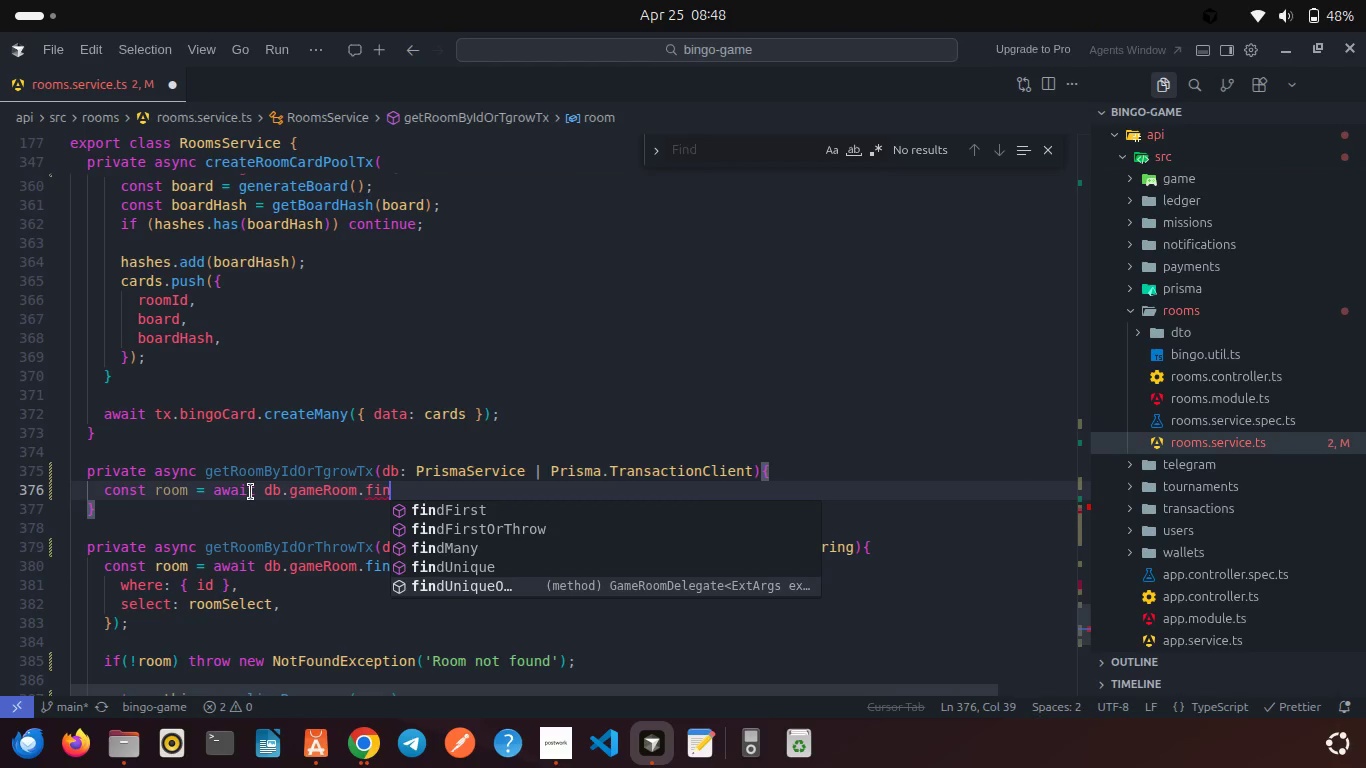 
key(Shift+ShiftRight)
 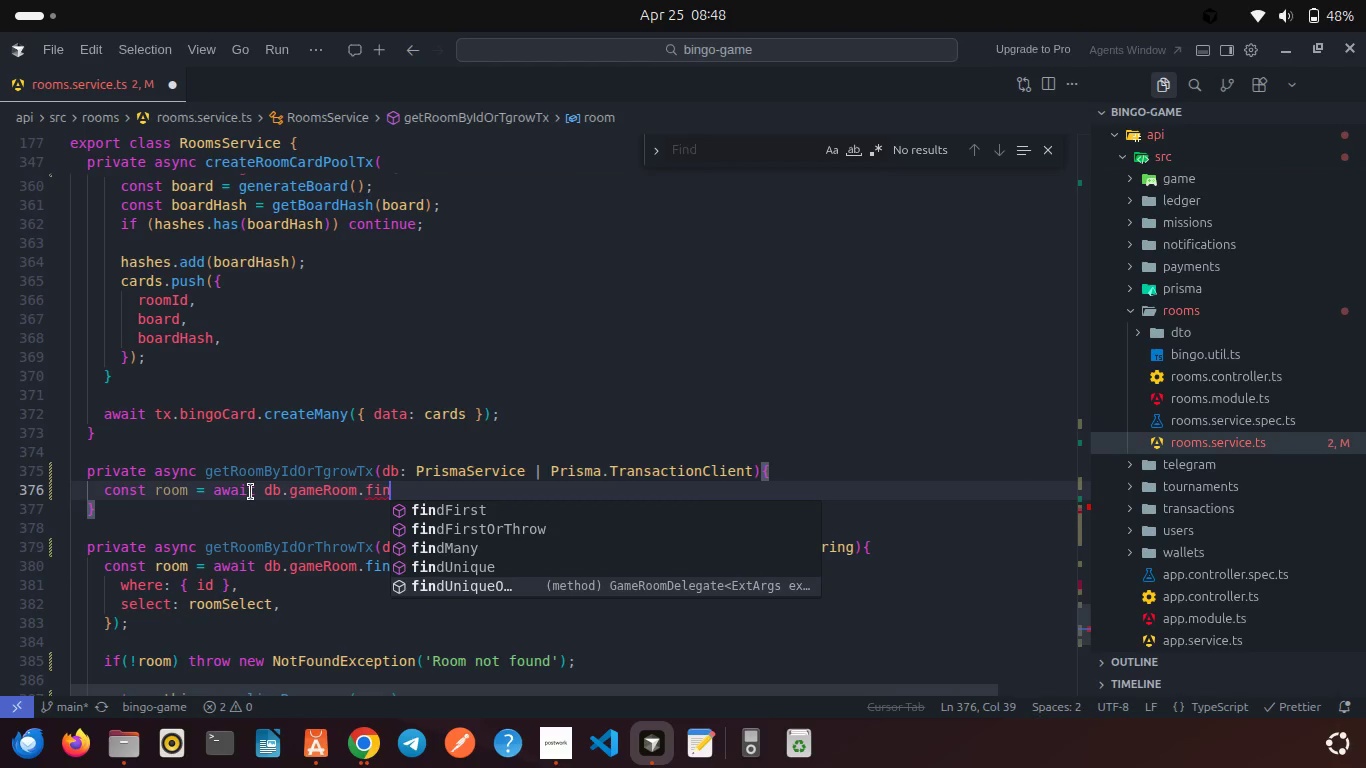 
key(ArrowUp)
 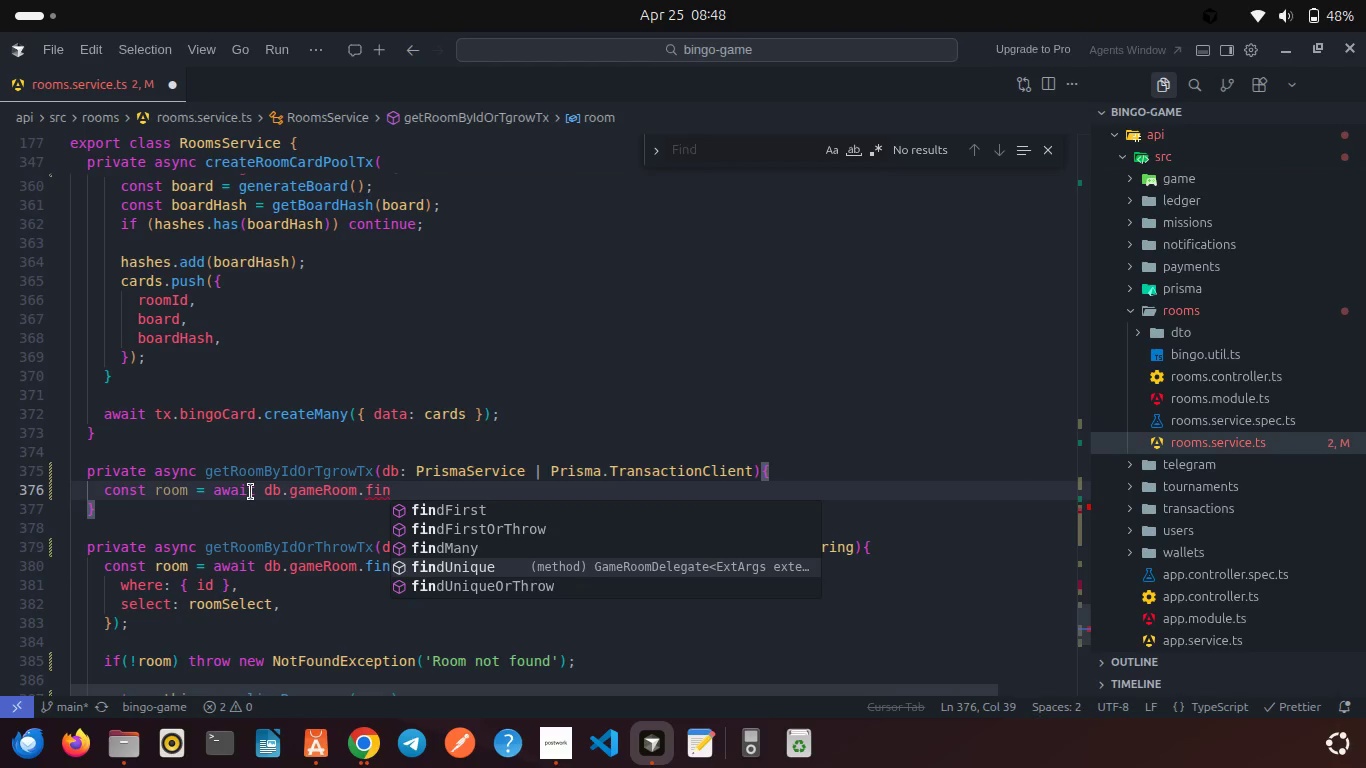 
key(Enter)
 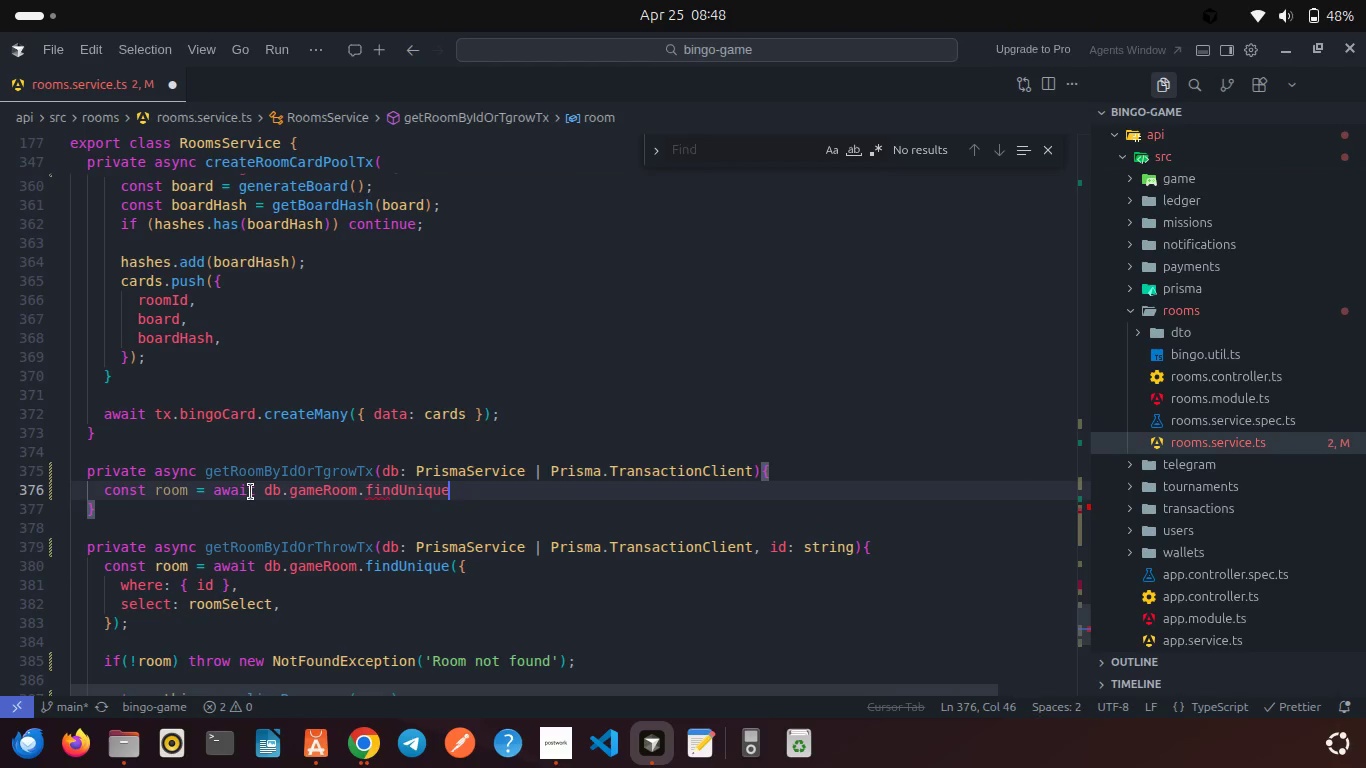 
key(Shift+9)
 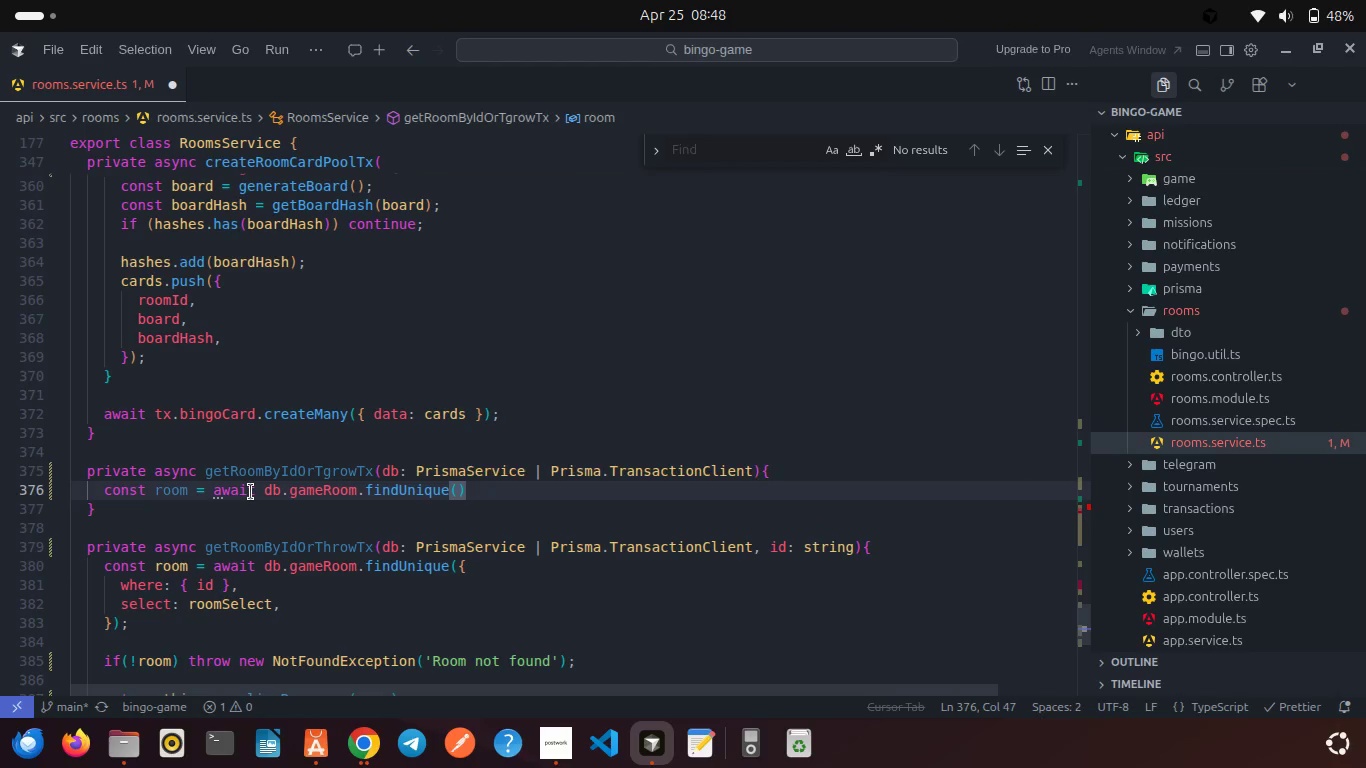 
key(Shift+BracketLeft)
 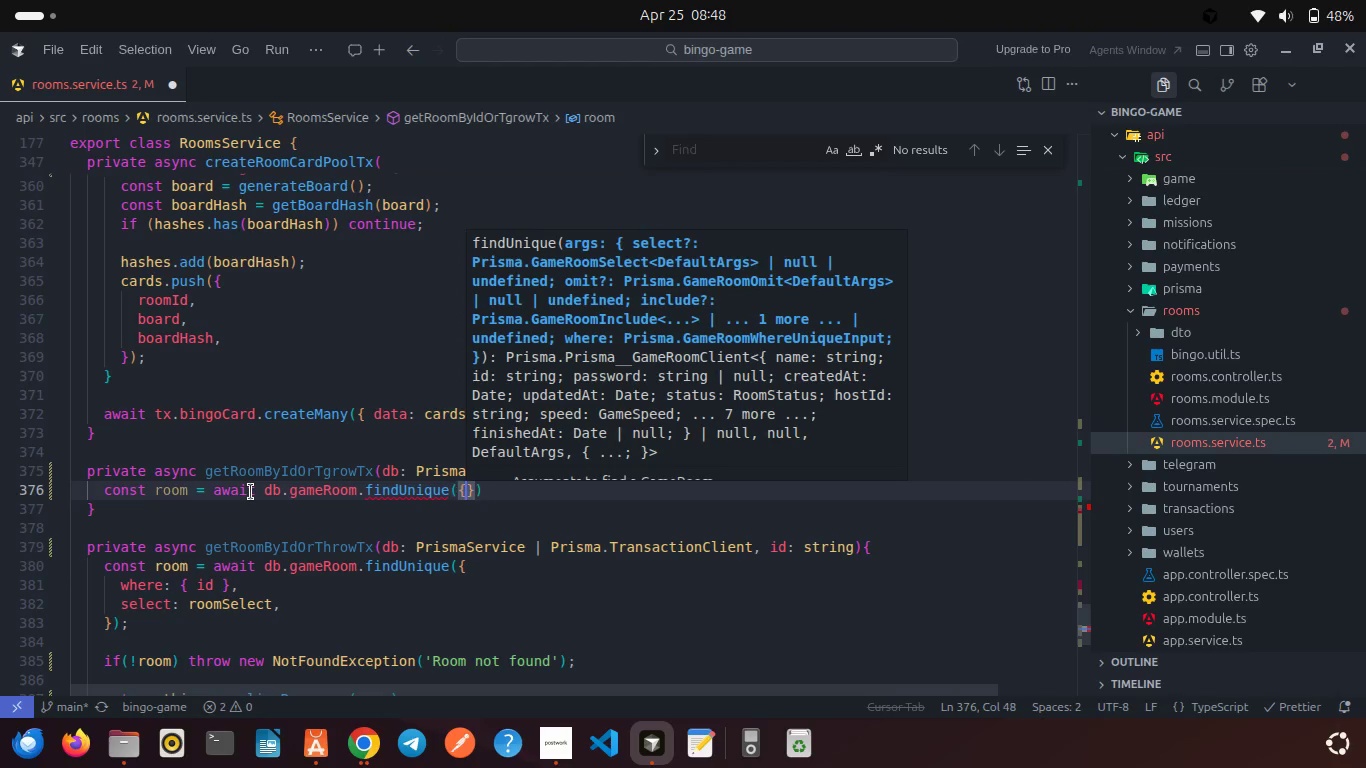 
key(Enter)
 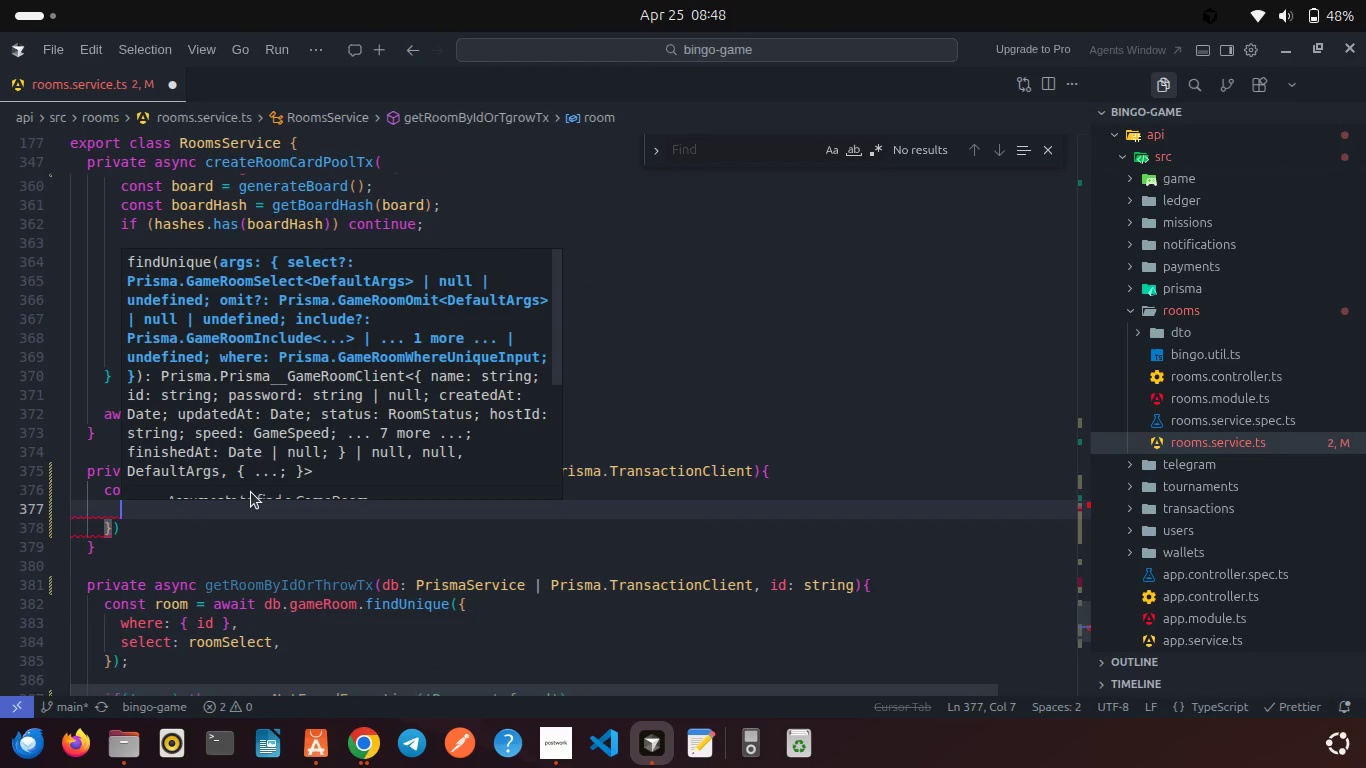 
key(Control+Z)
 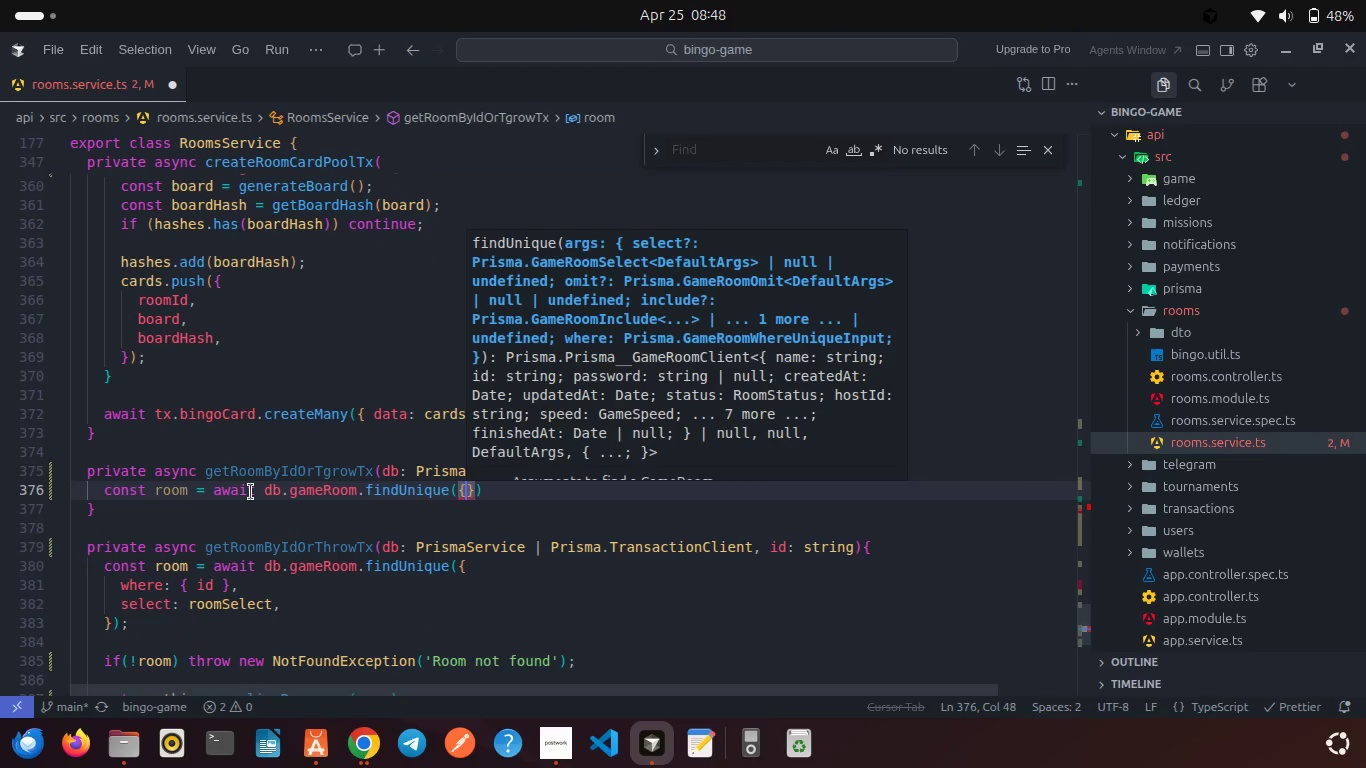 
key(Control+Z)
 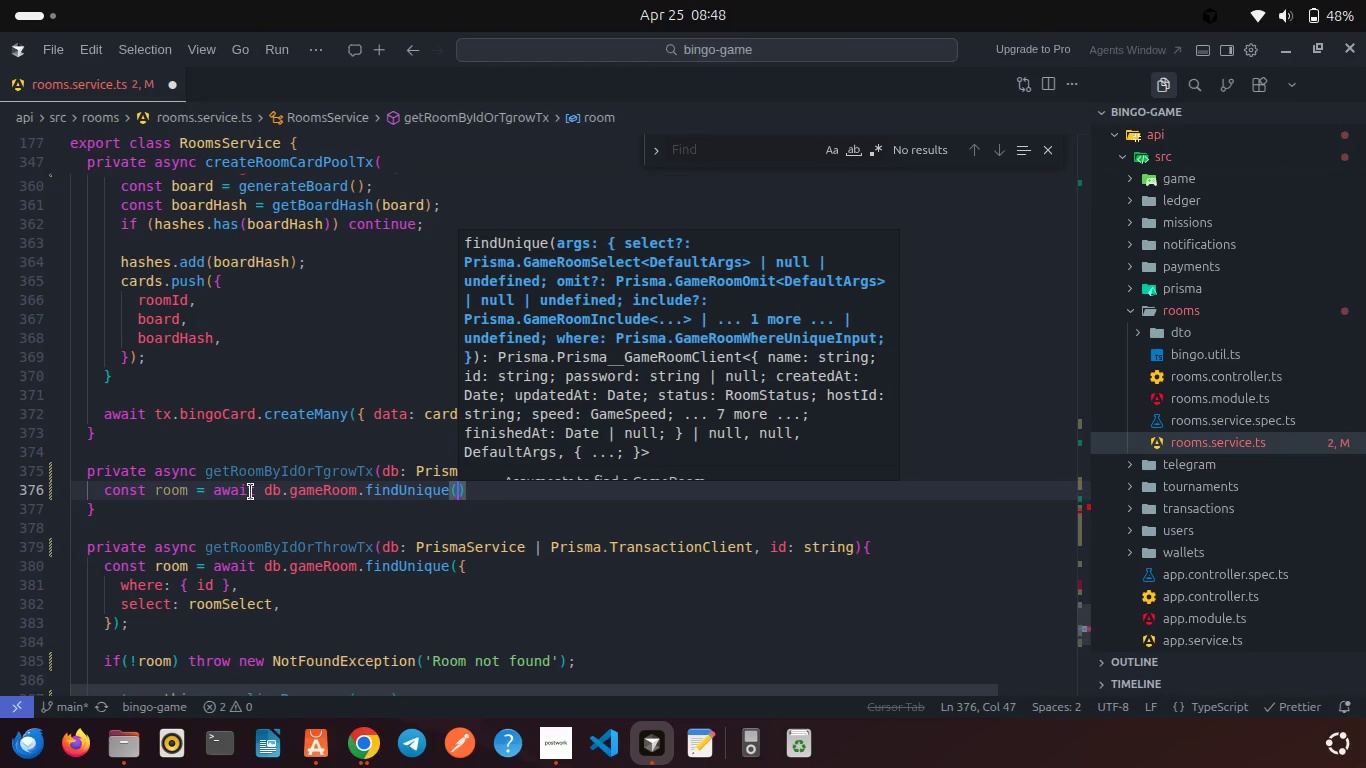 
key(Control+Z)
 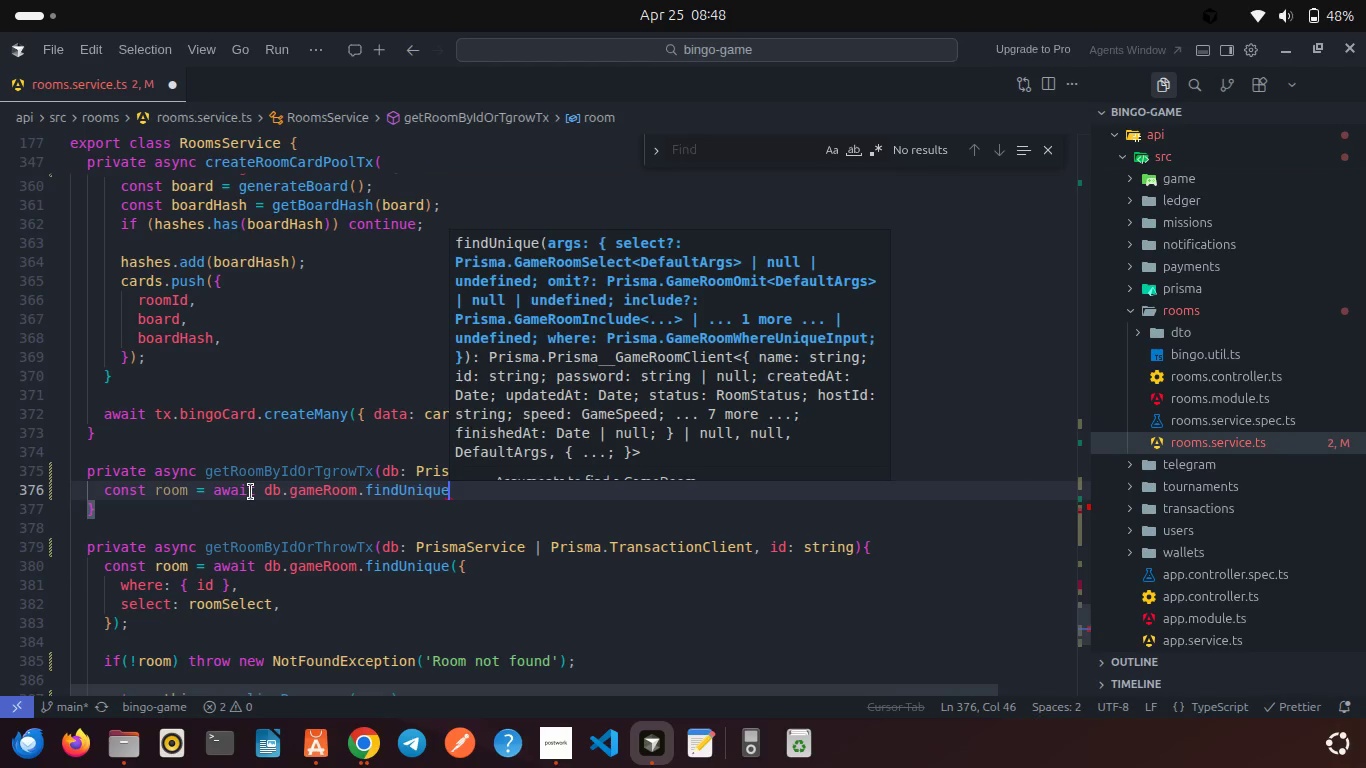 
key(Control+Z)
 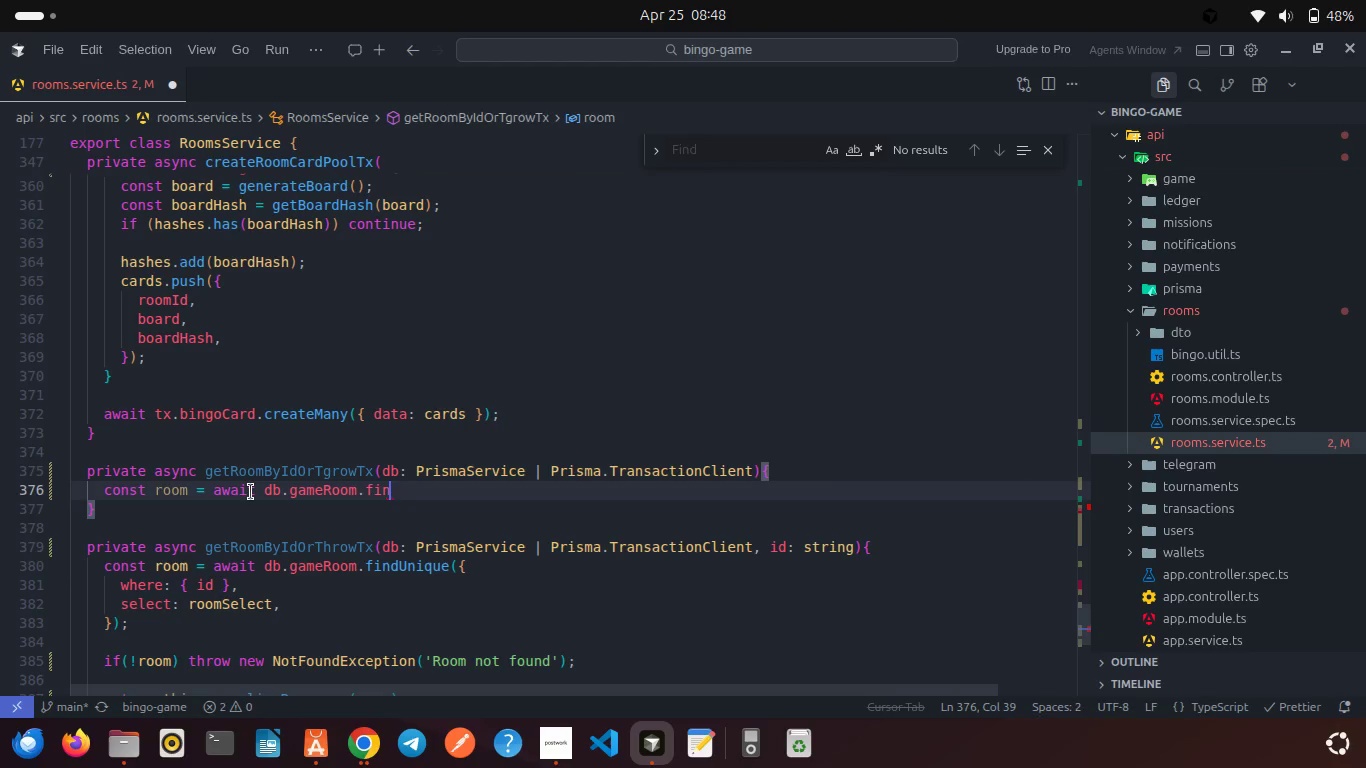 
key(Control+Z)
 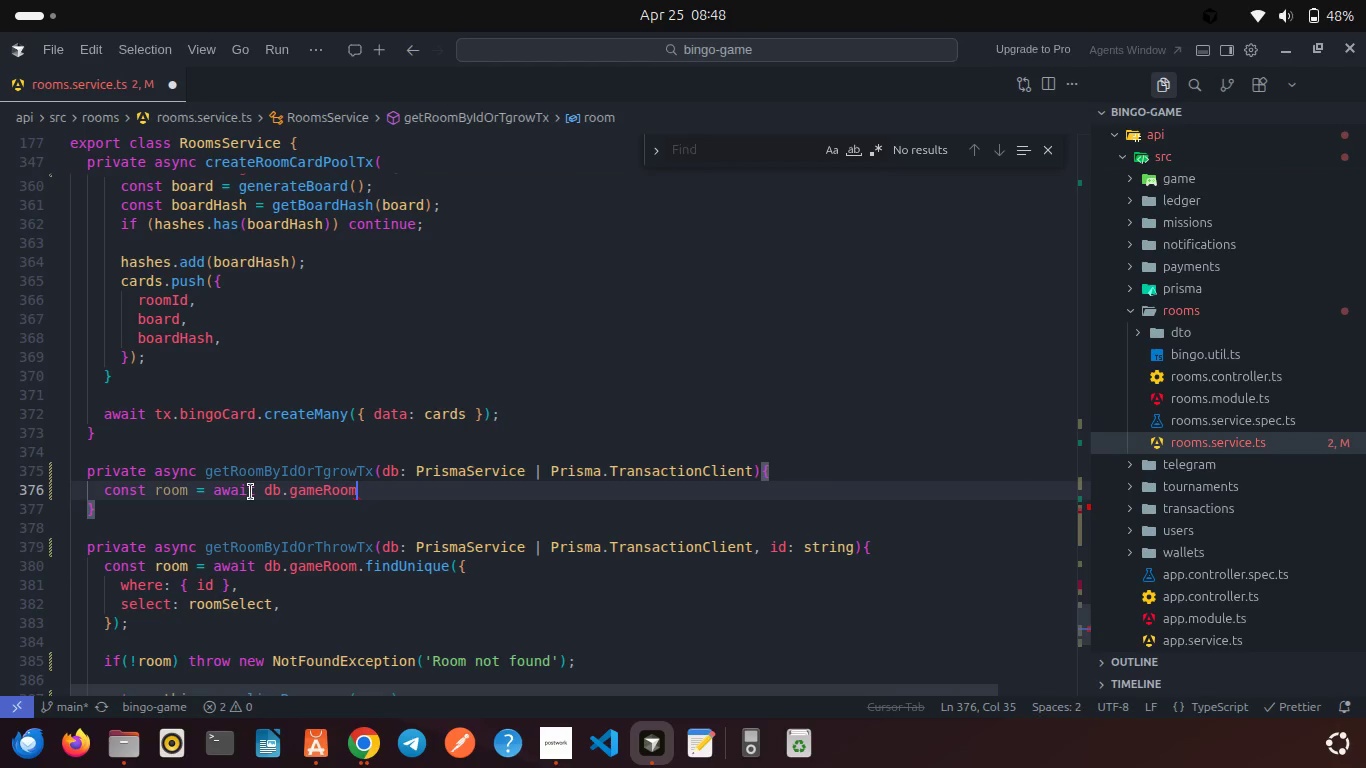 
key(Control+Z)
 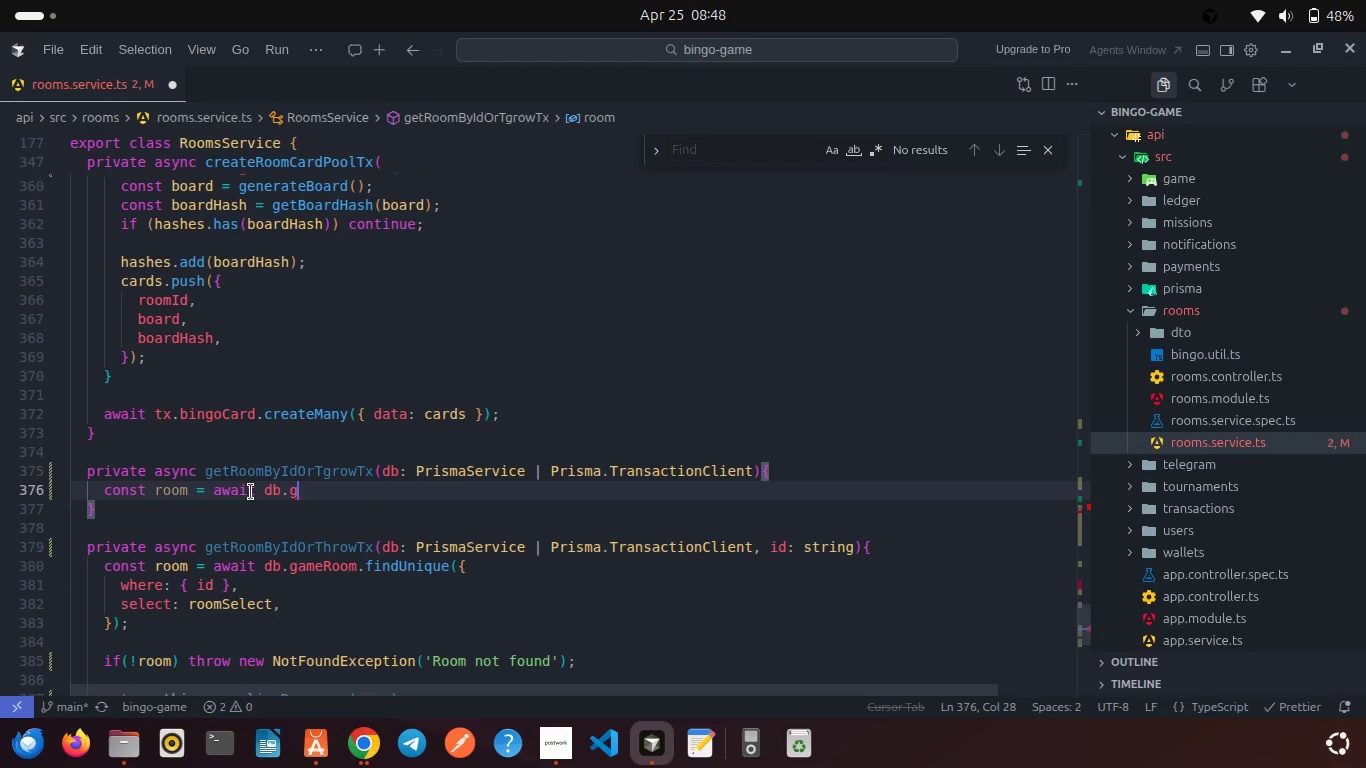 
key(Control+Z)
 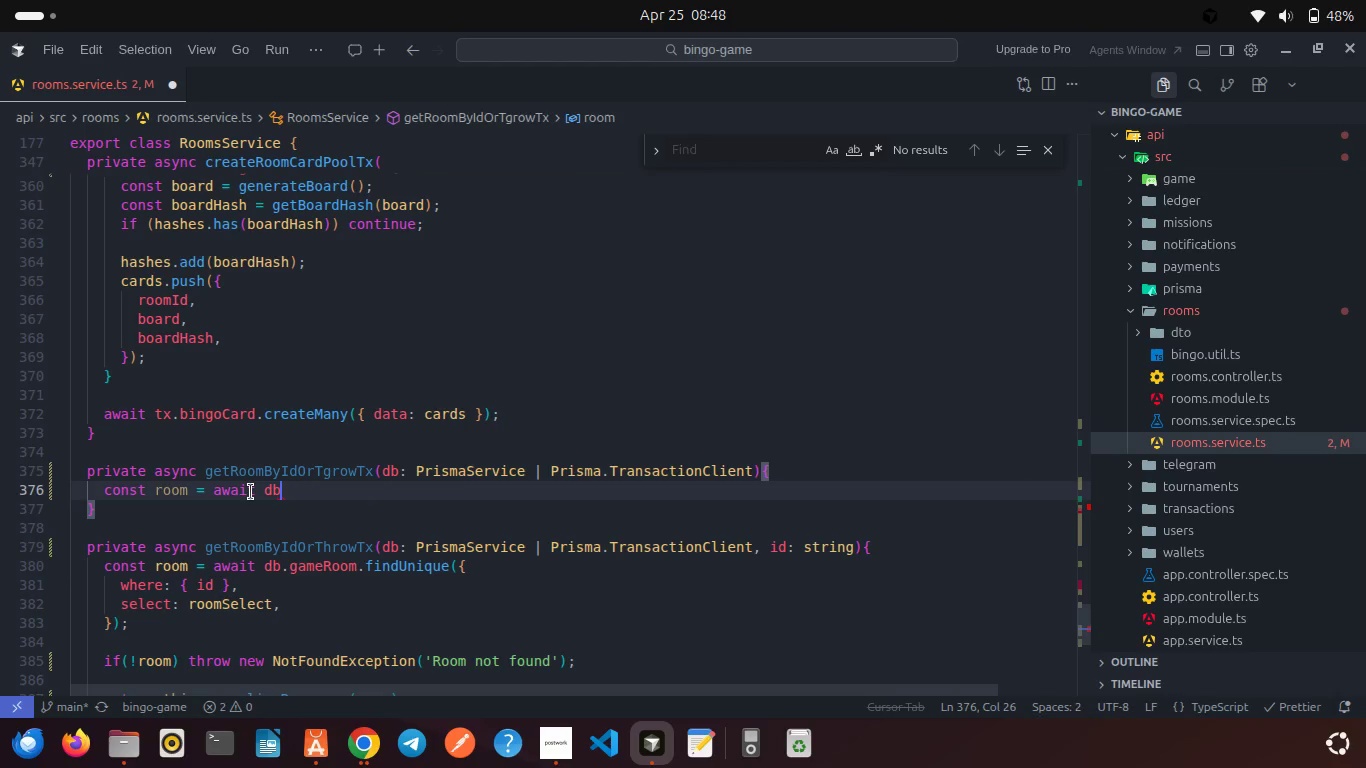 
key(Control+Z)
 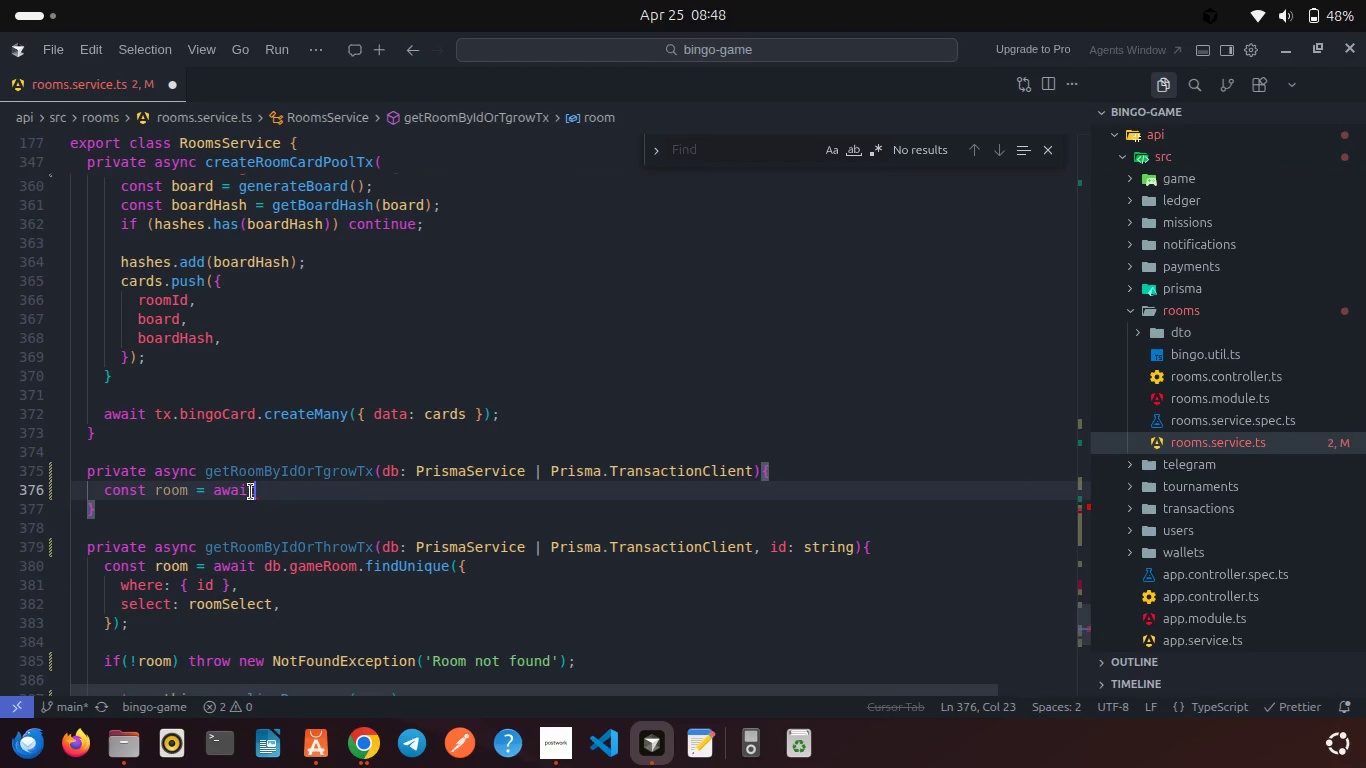 
key(Control+Z)
 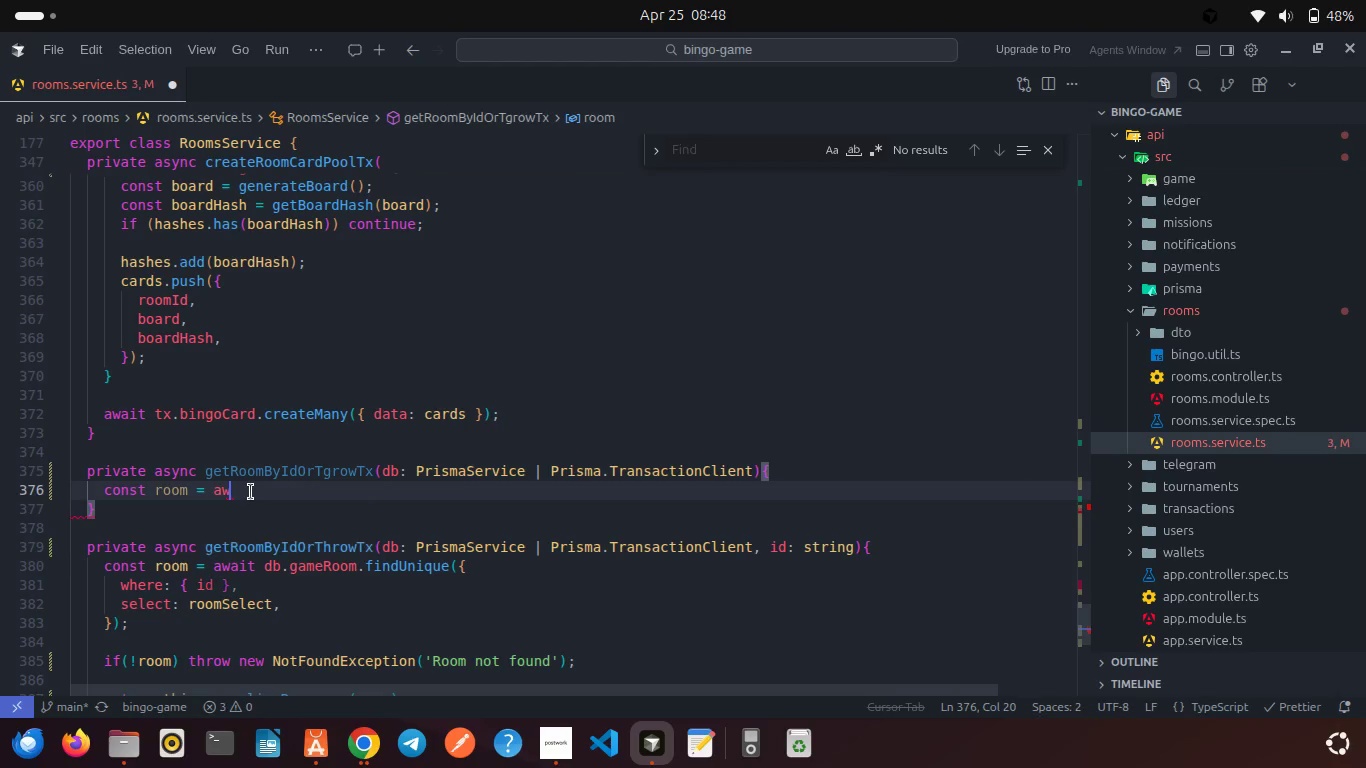 
key(Control+Z)
 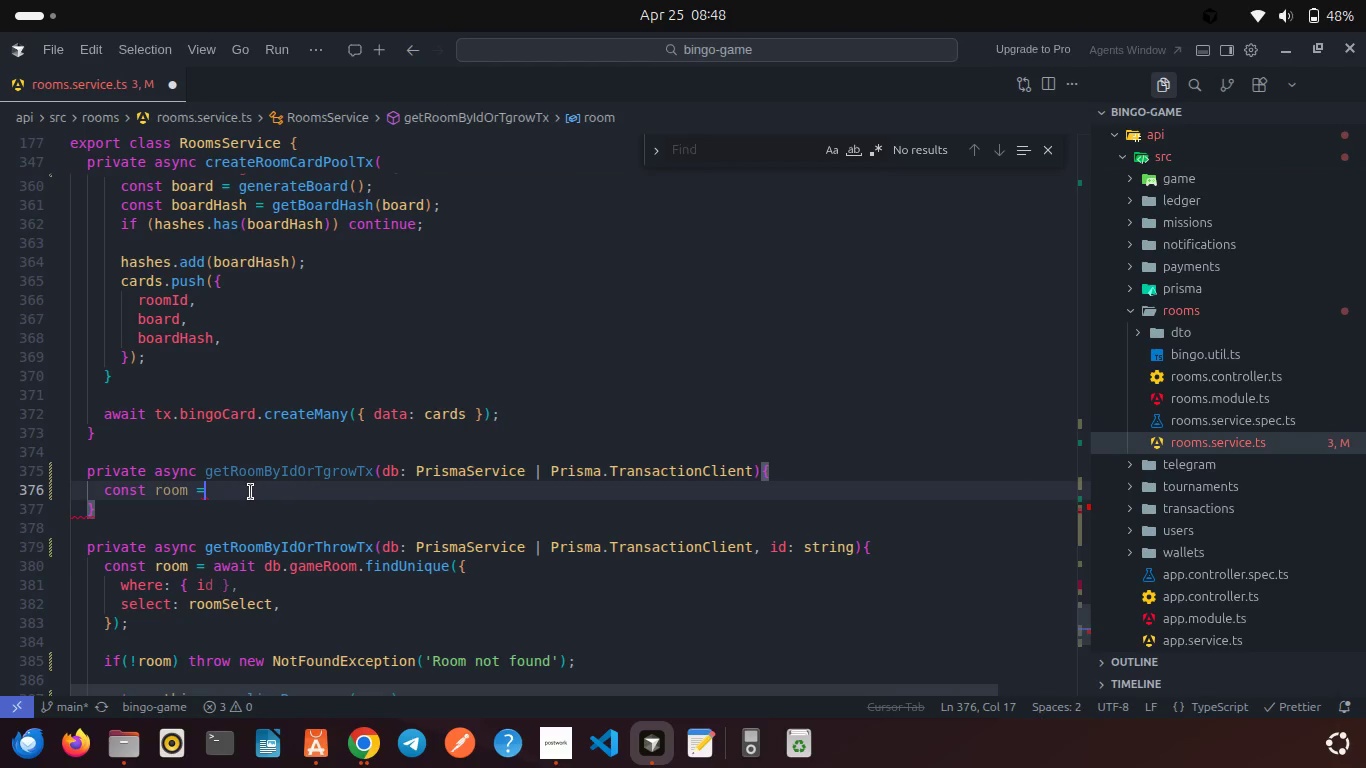 
key(Control+Z)
 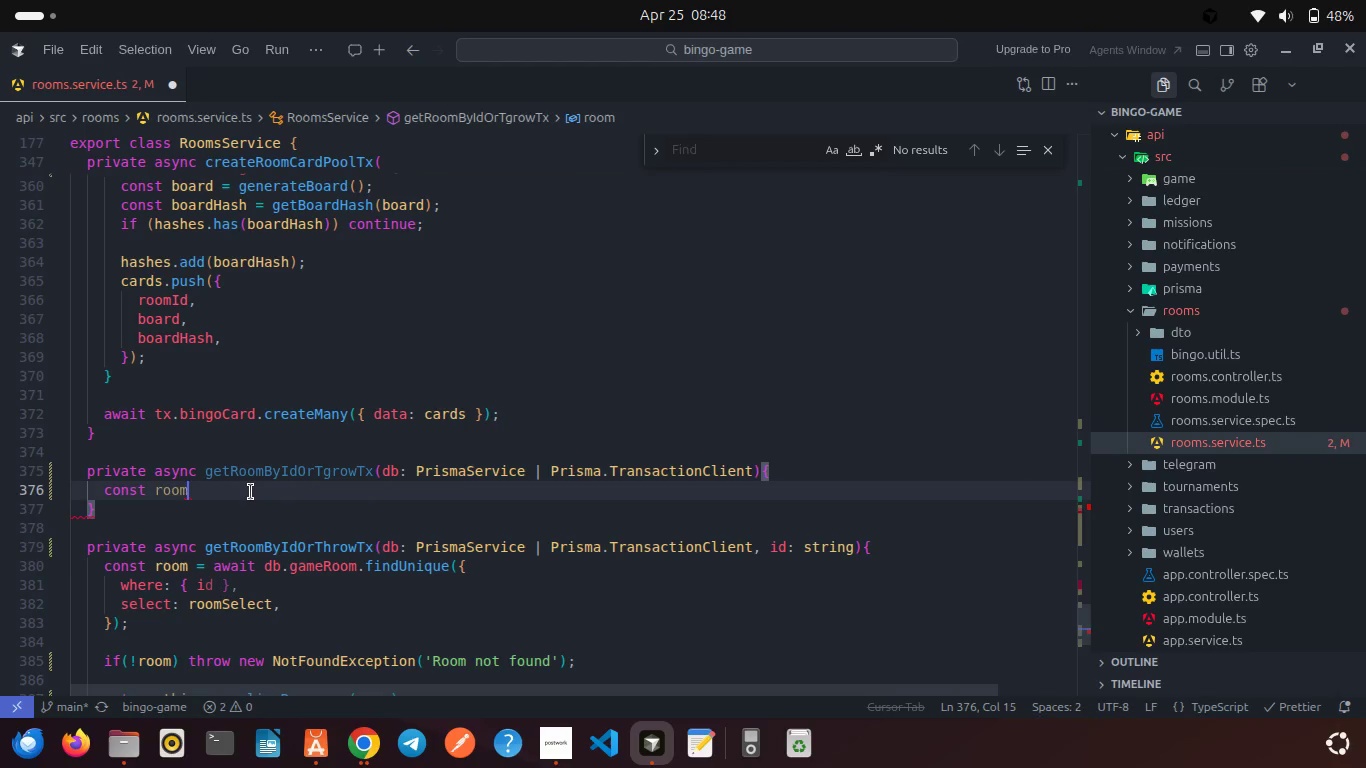 
key(Control+Z)
 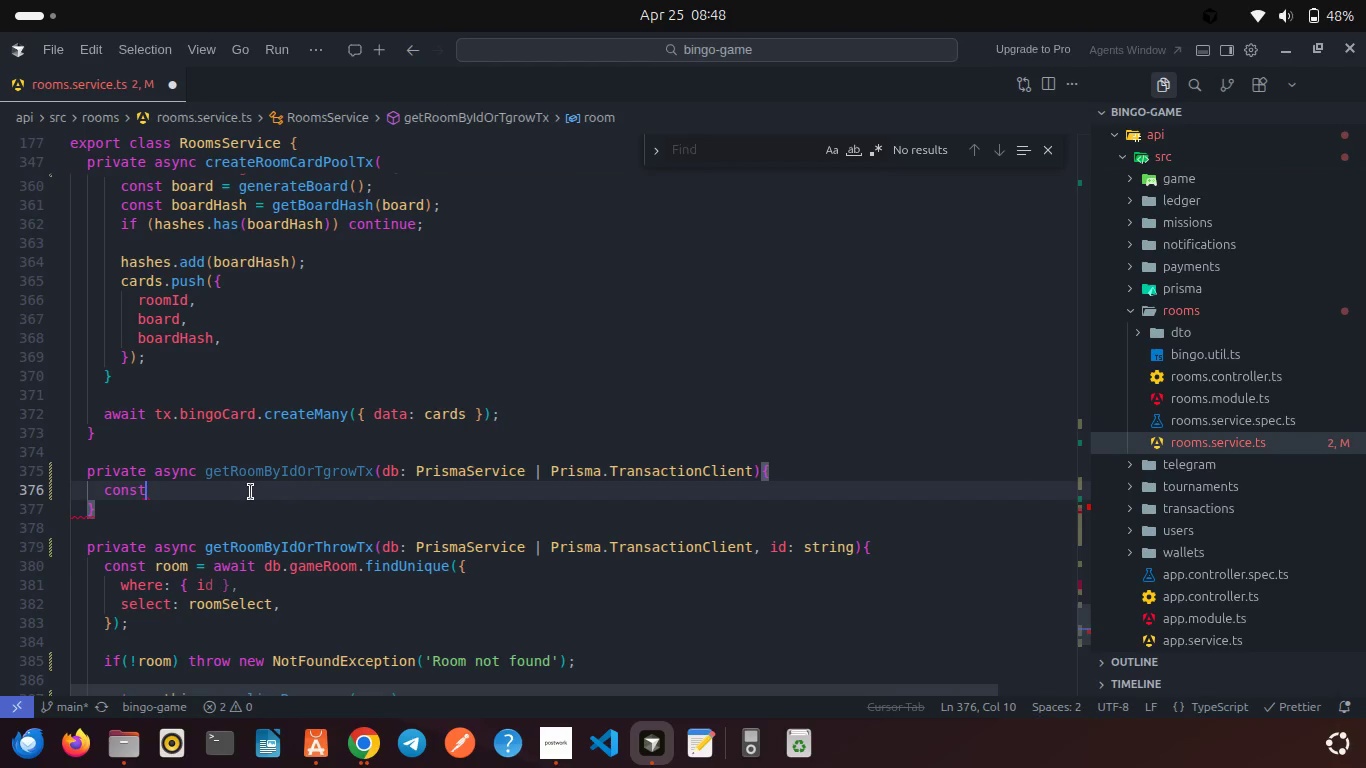 
key(Control+Z)
 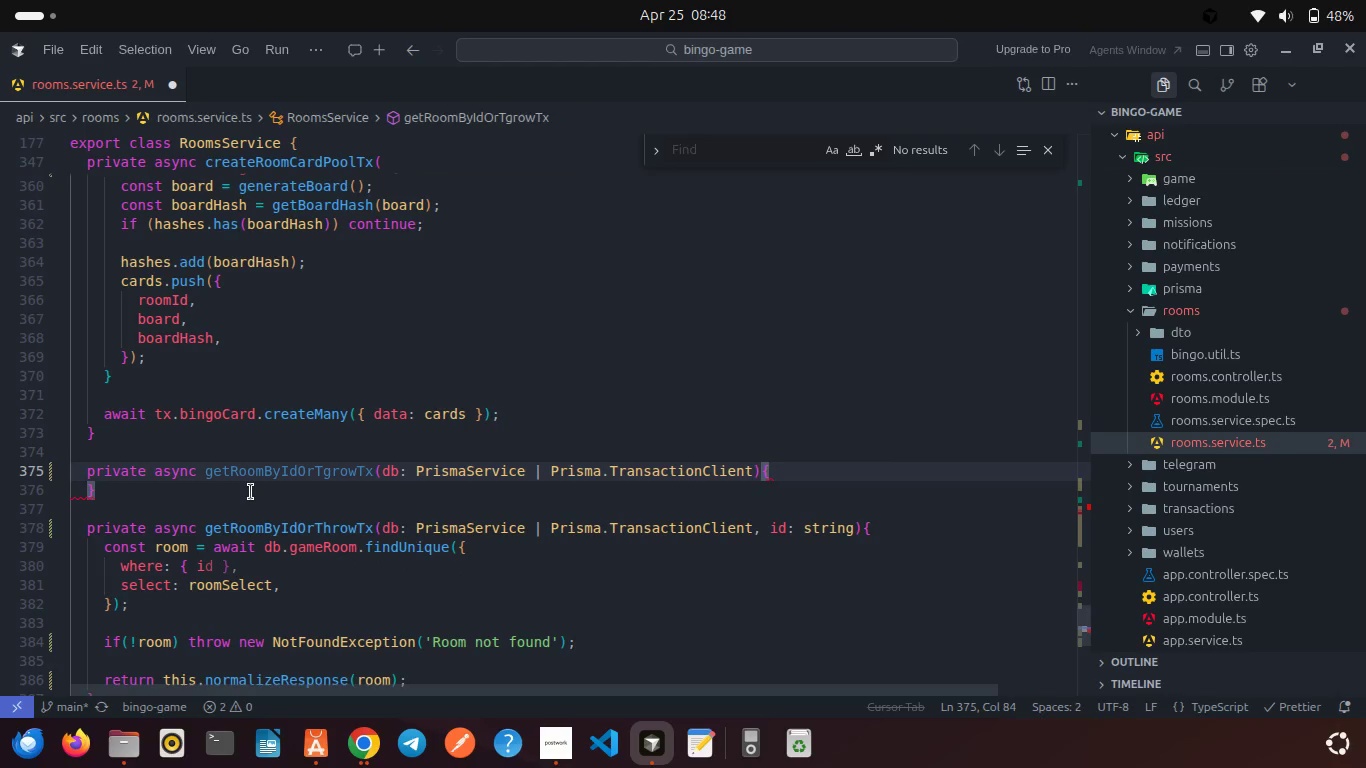 
key(Backspace)
 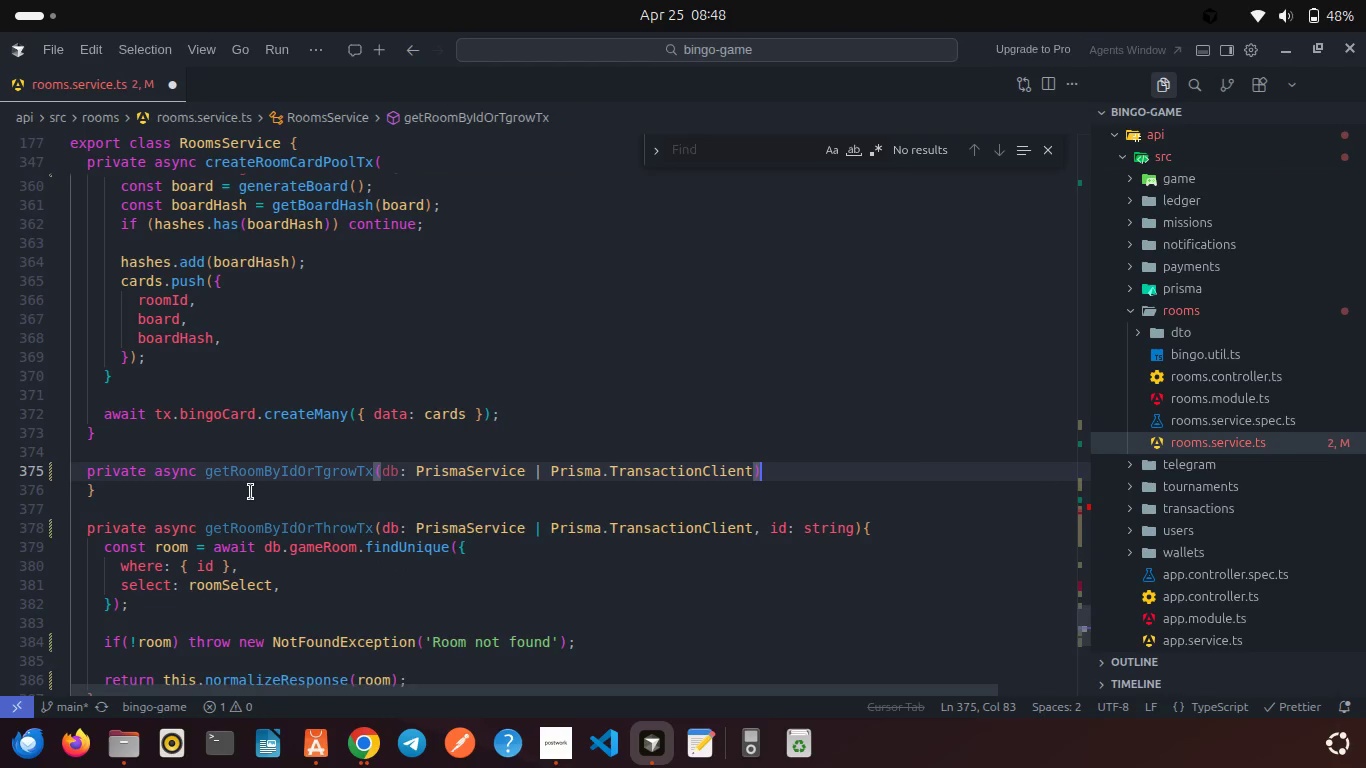 
key(Enter)
 